 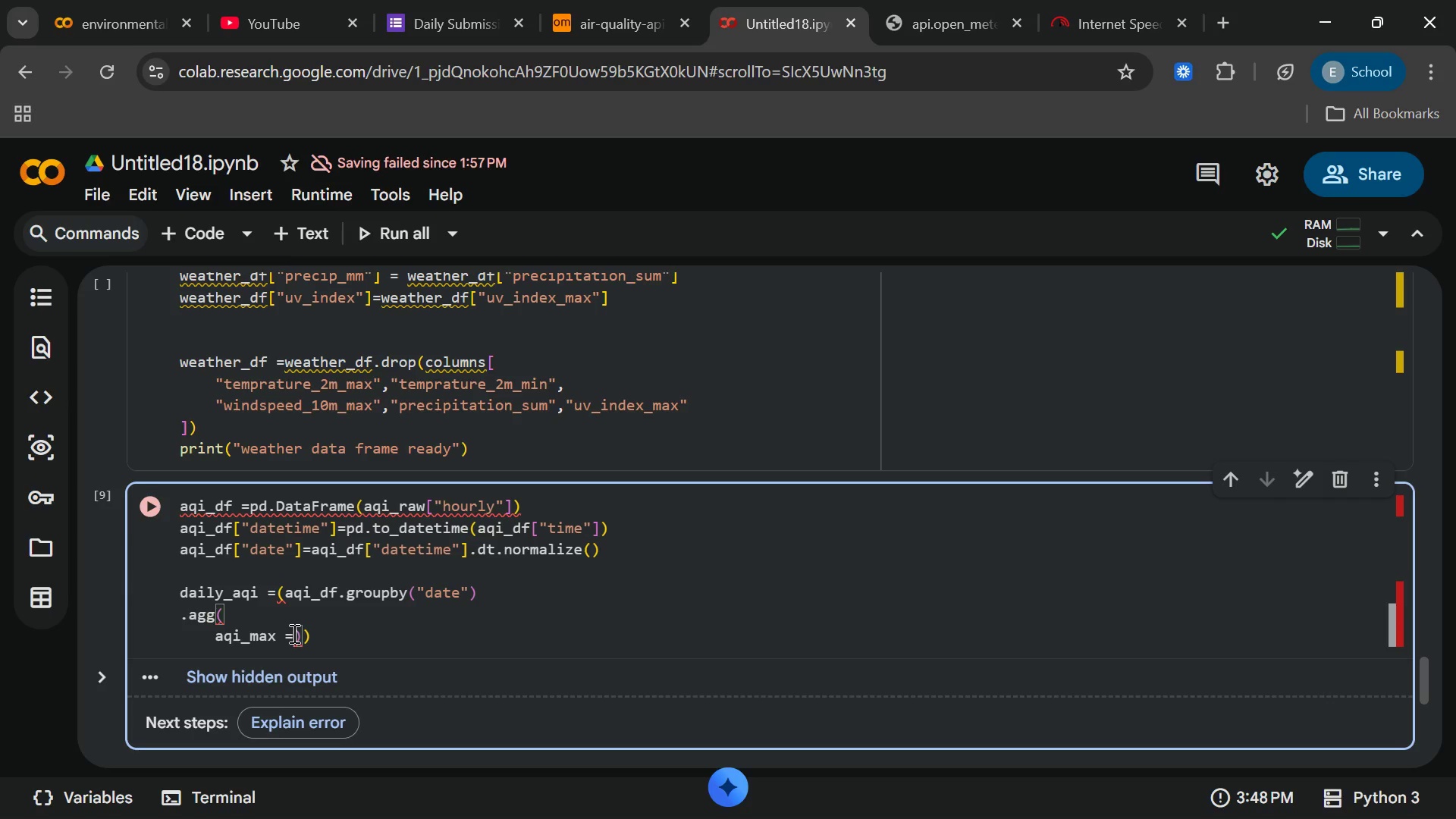 
key(Shift+9)
 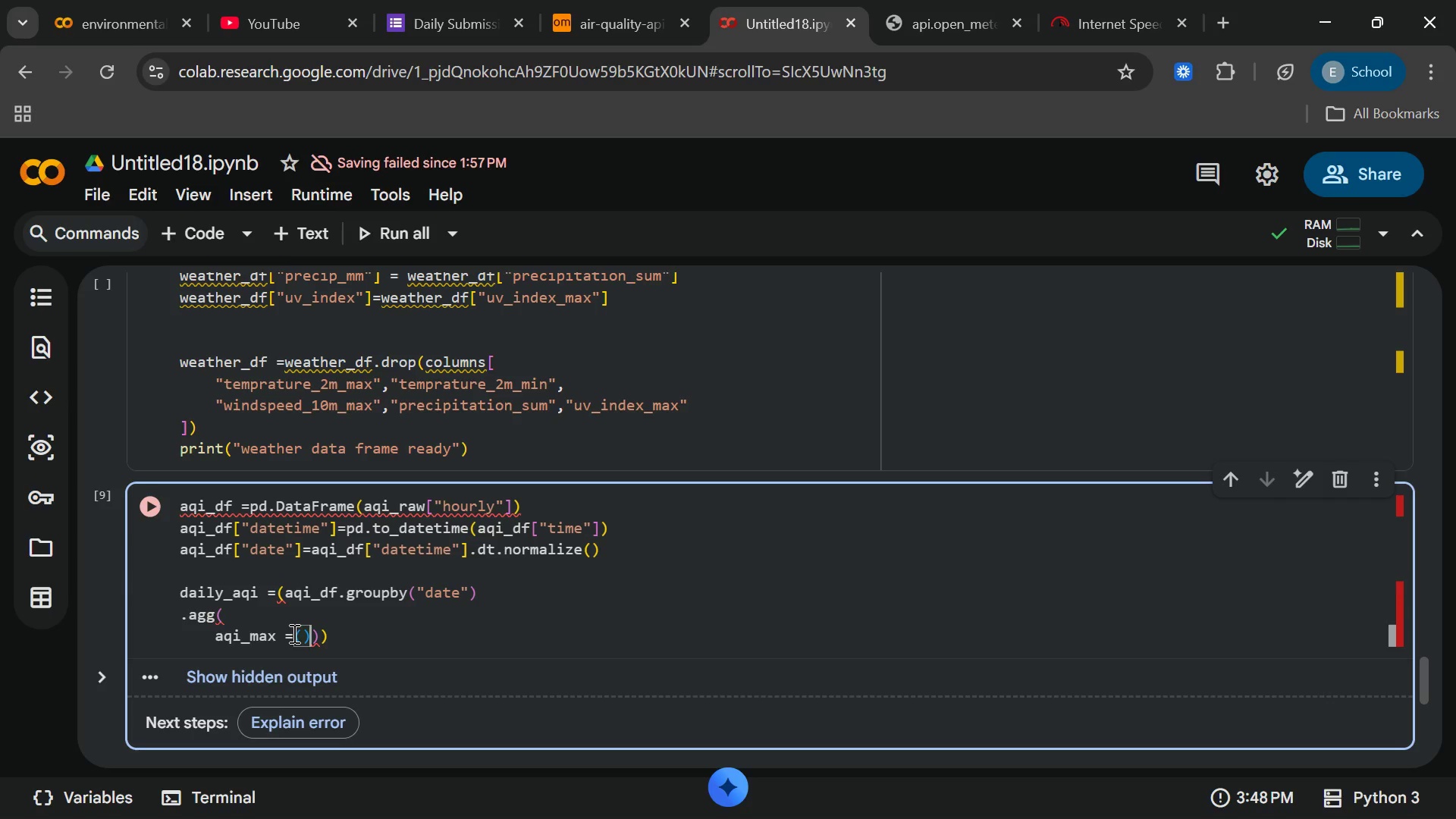 
key(ArrowRight)
 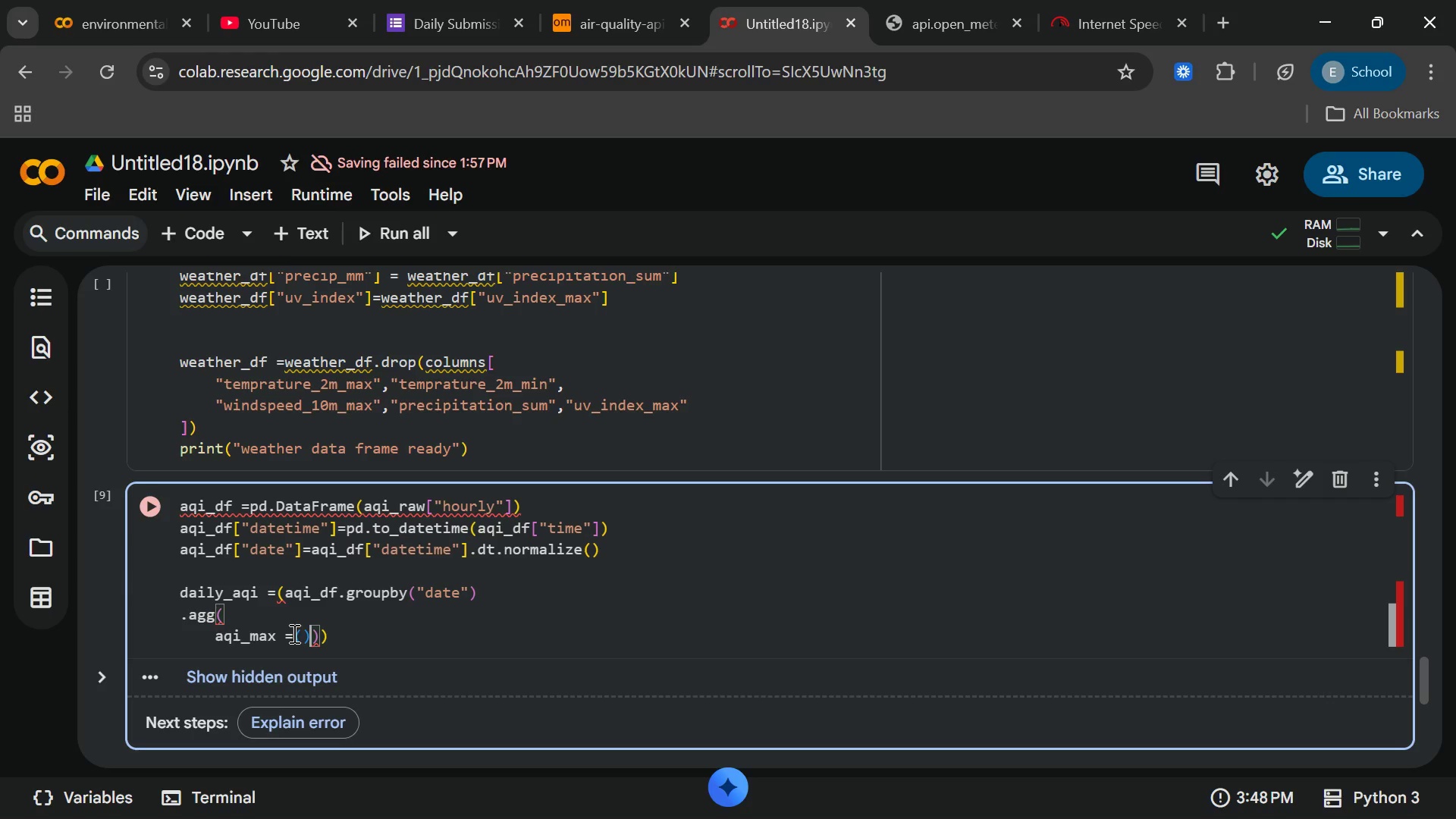 
wait(6.72)
 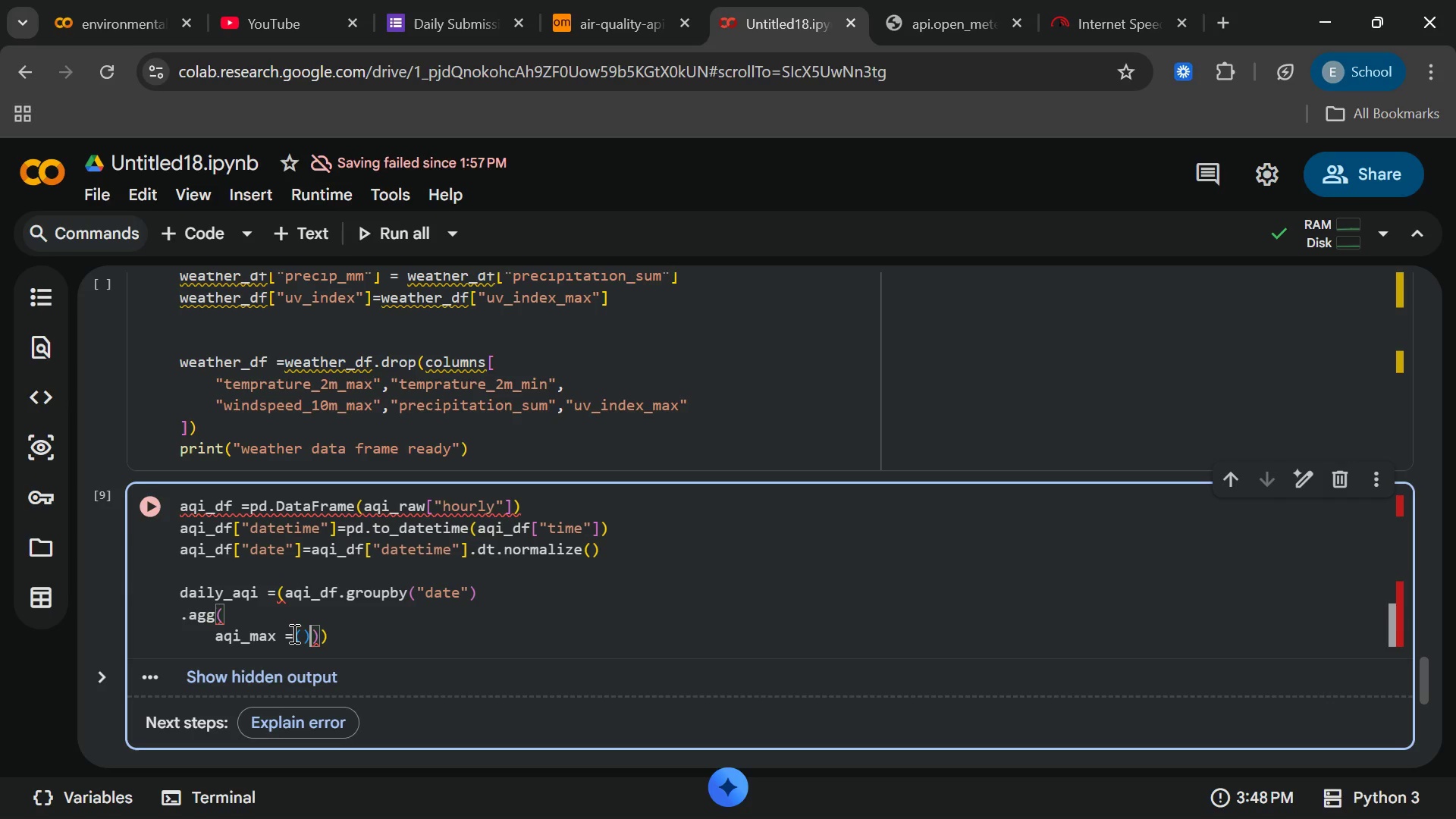 
key(ArrowLeft)
 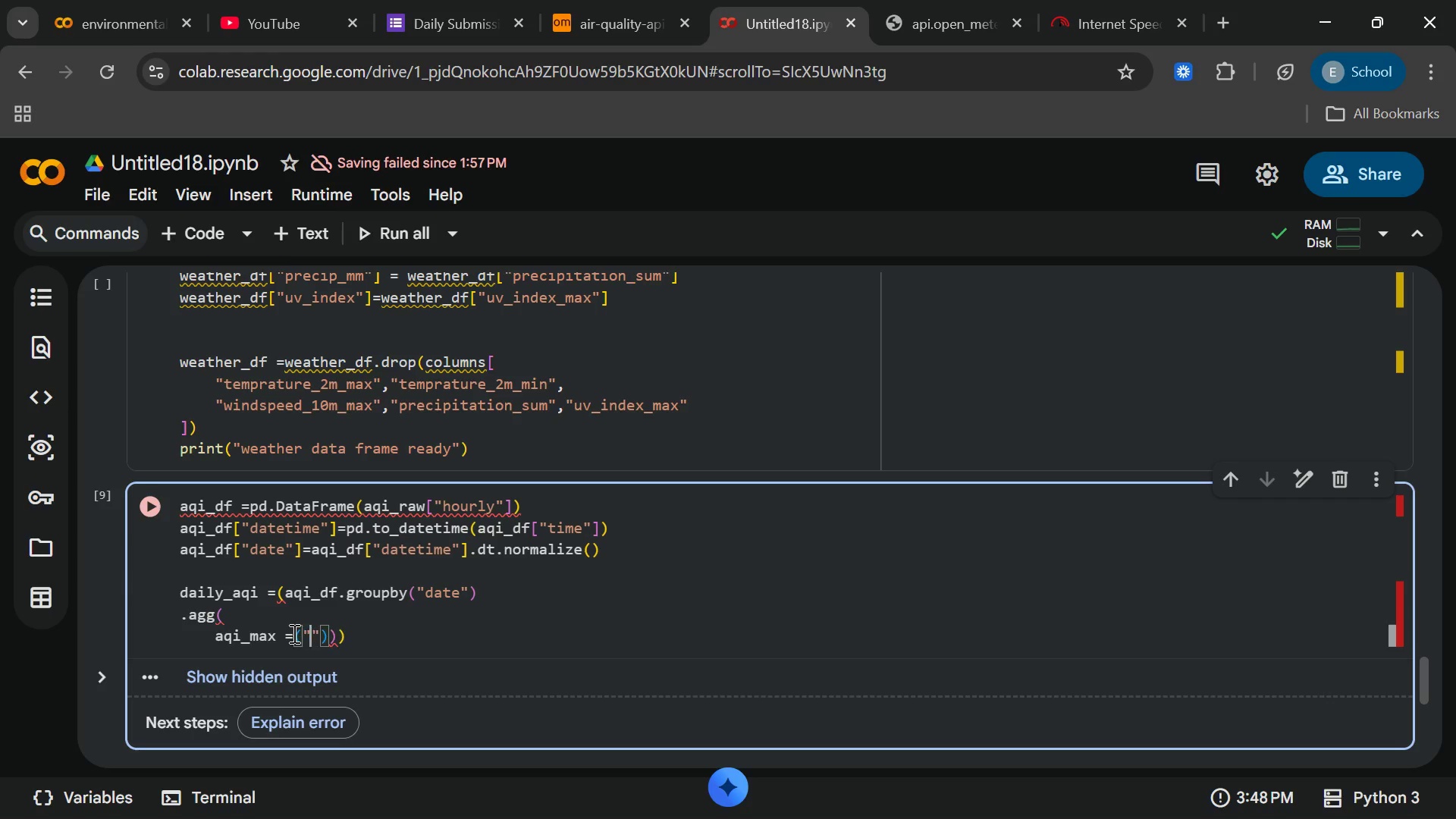 
type("us_aqi)
 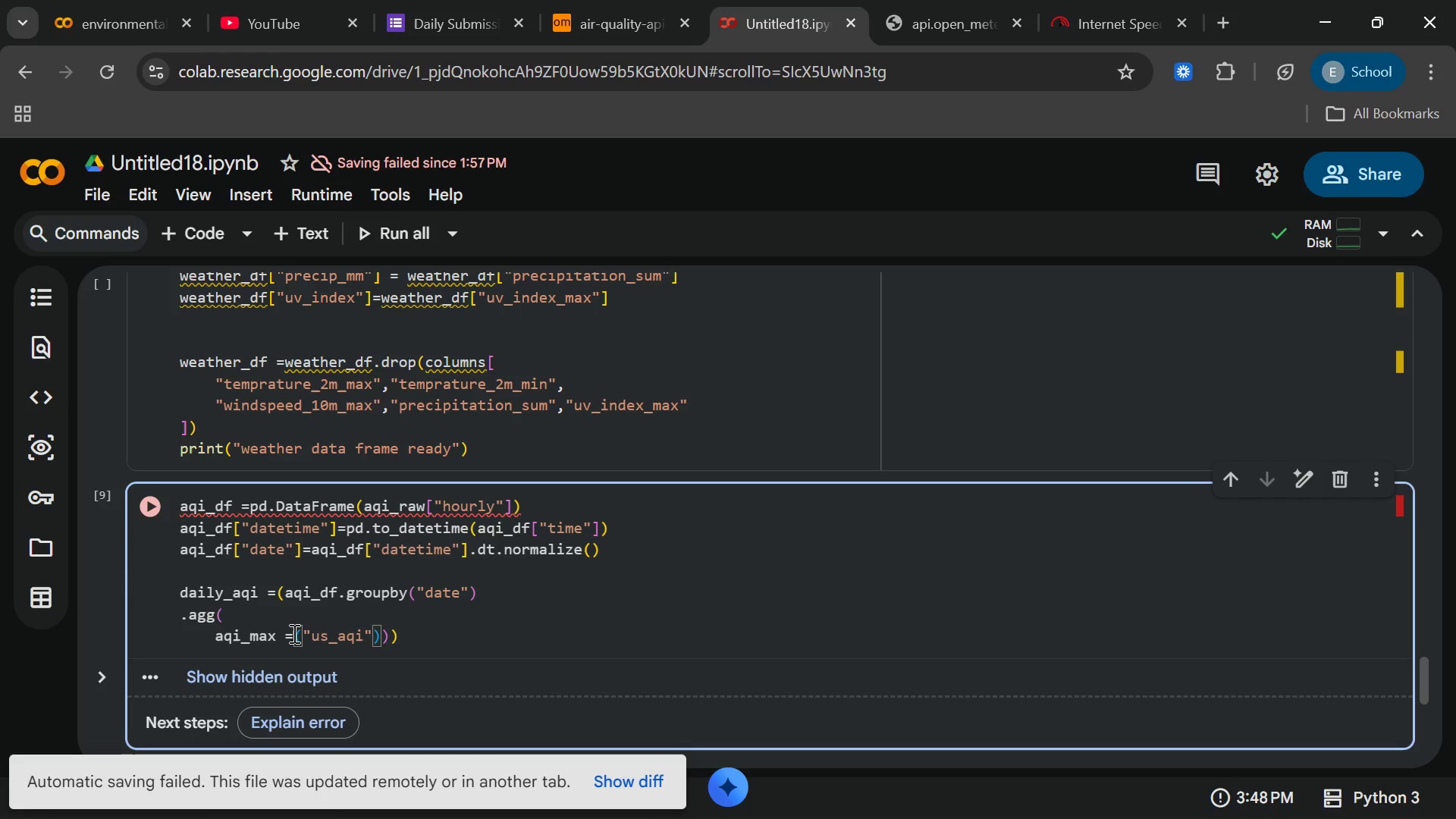 
key(ArrowRight)
 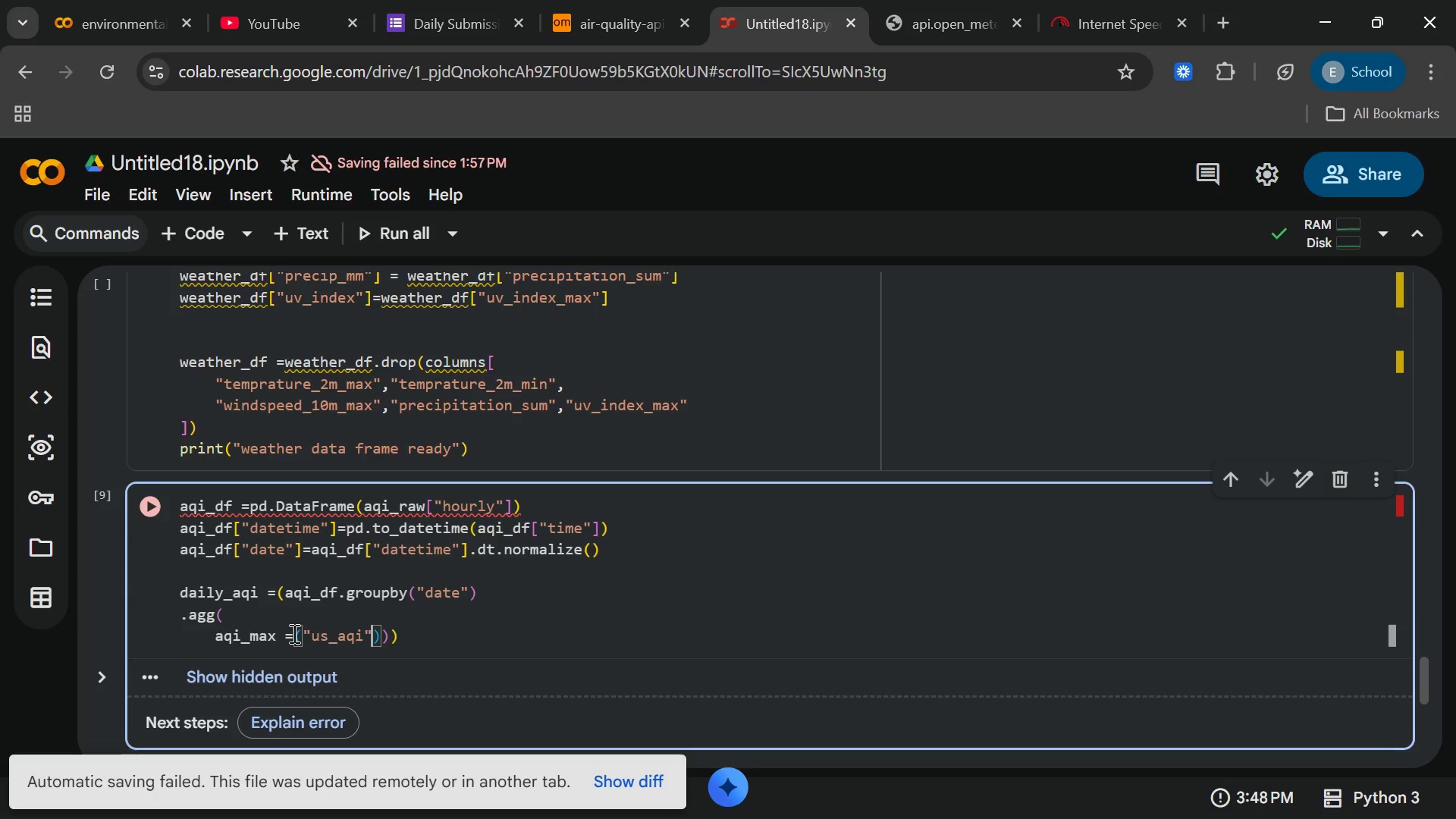 
type(,"a)
key(Backspace)
type(max)
 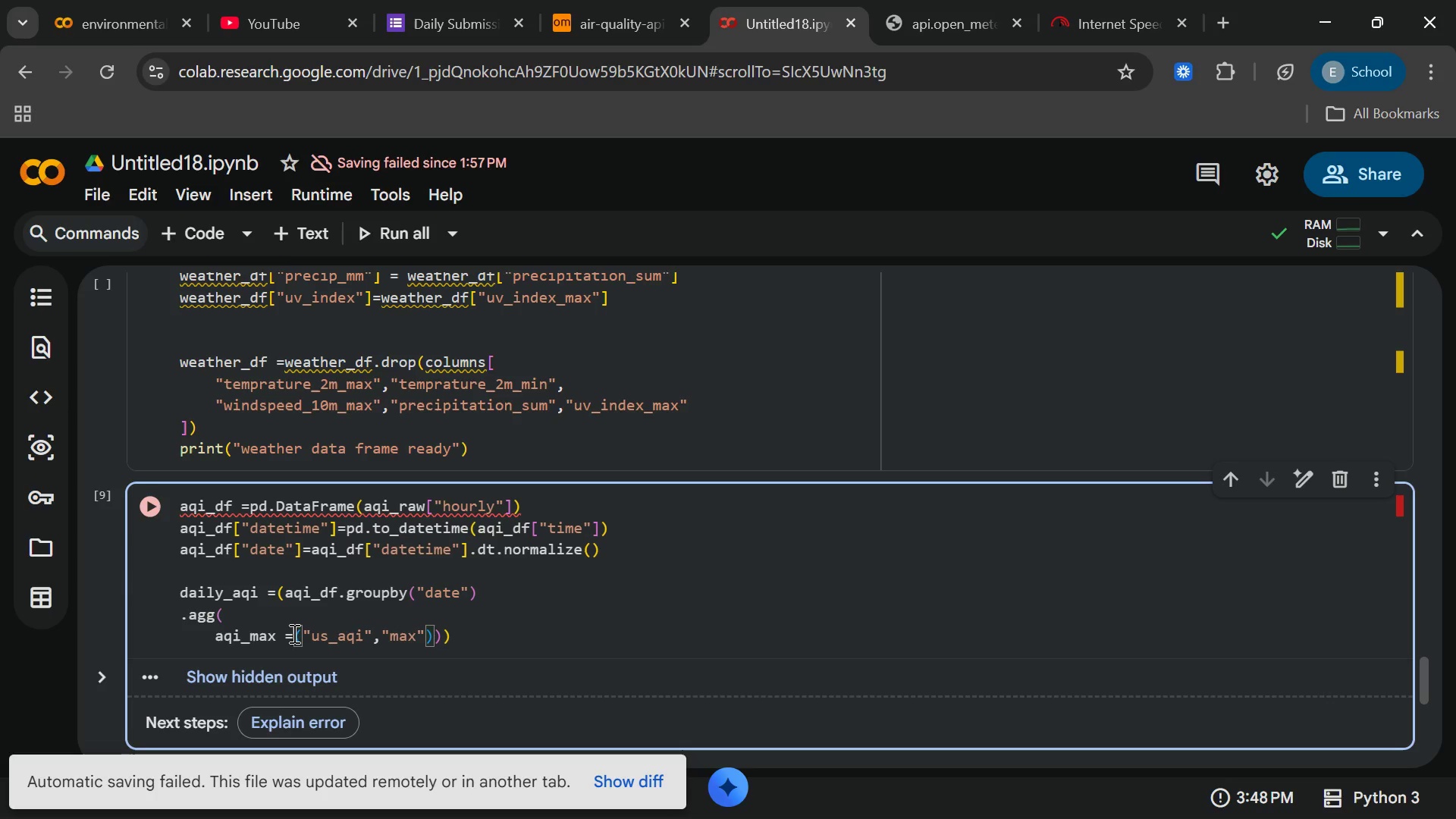 
key(ArrowRight)
 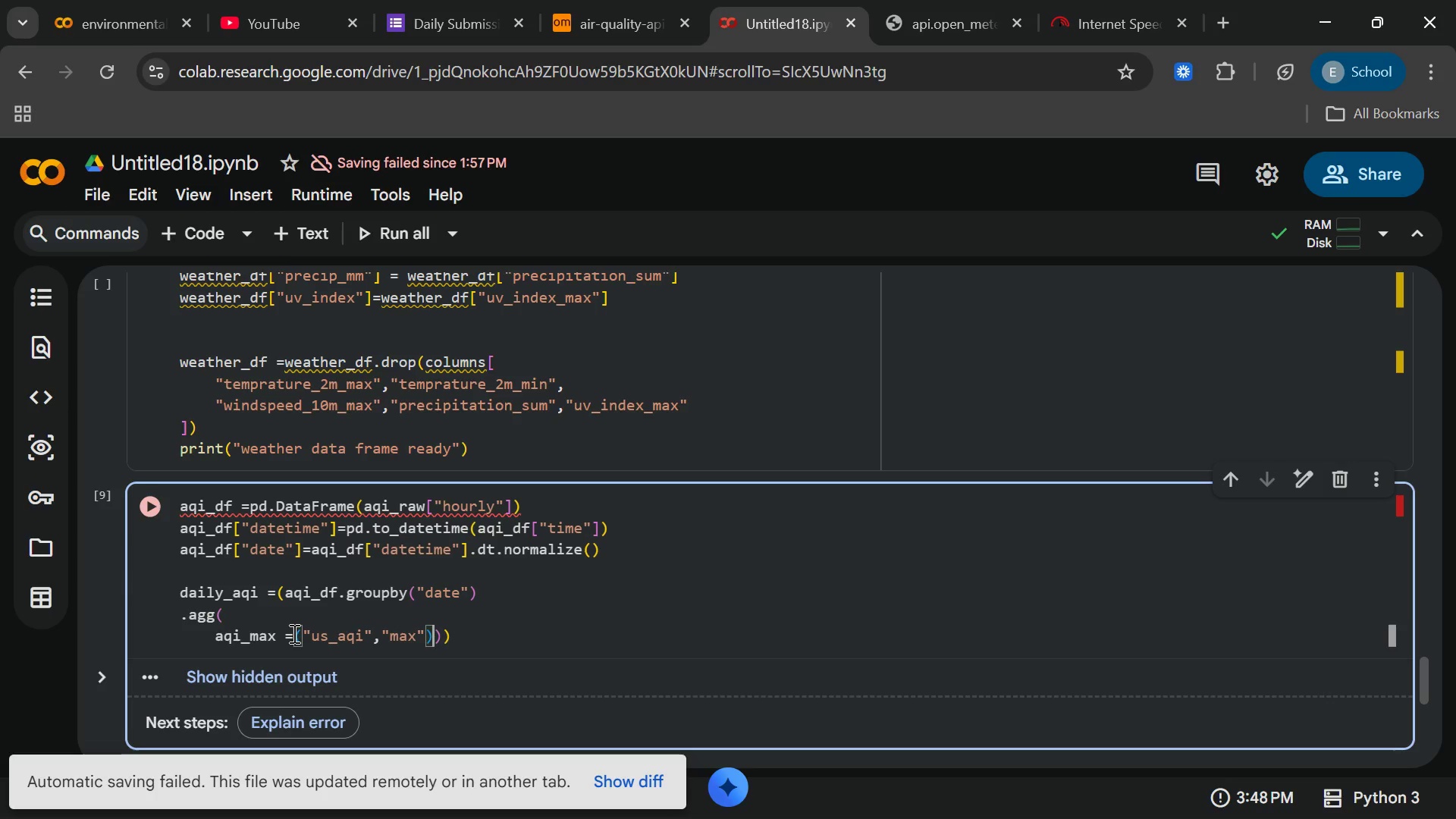 
key(ArrowRight)
 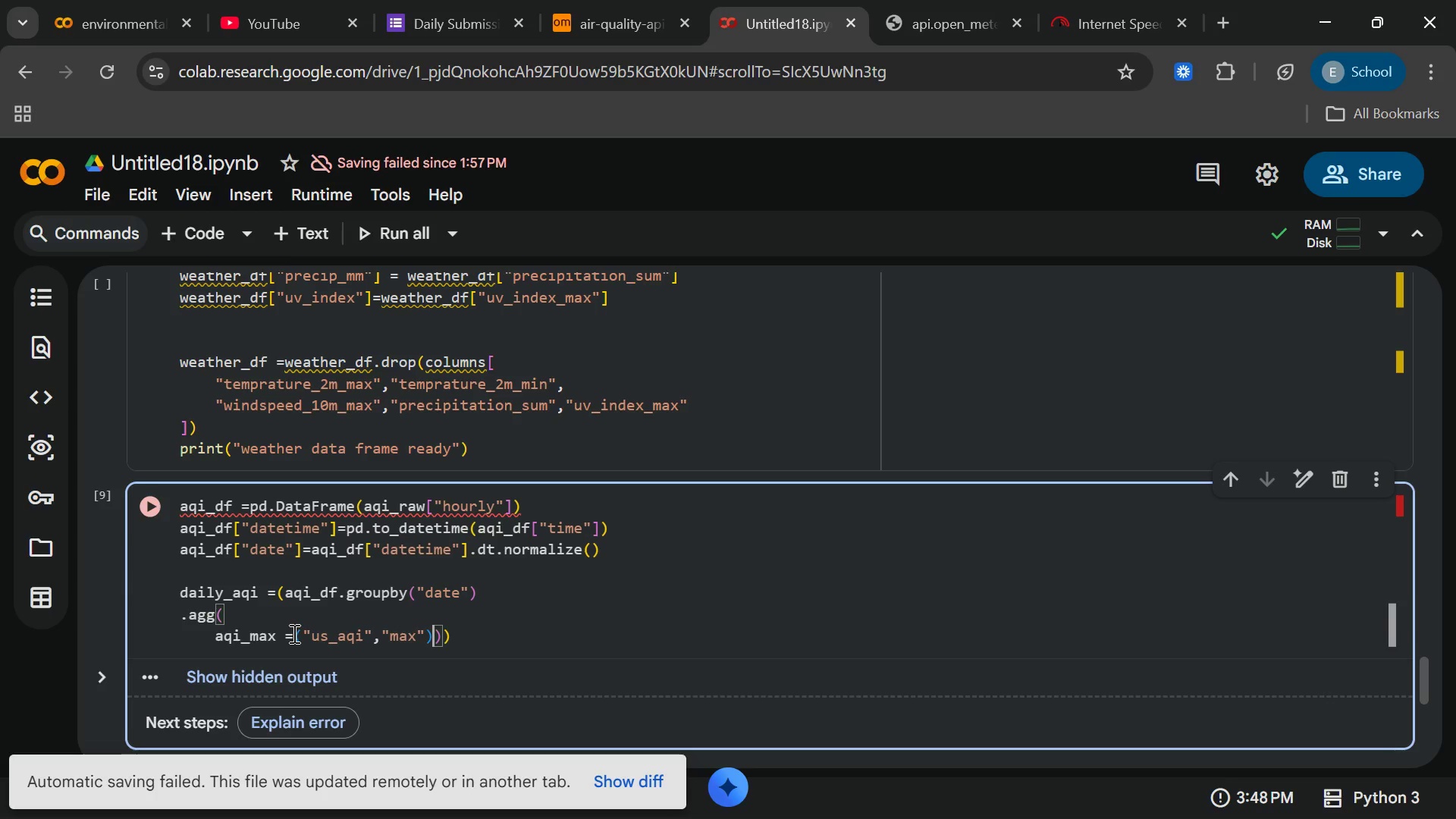 
key(Comma)
 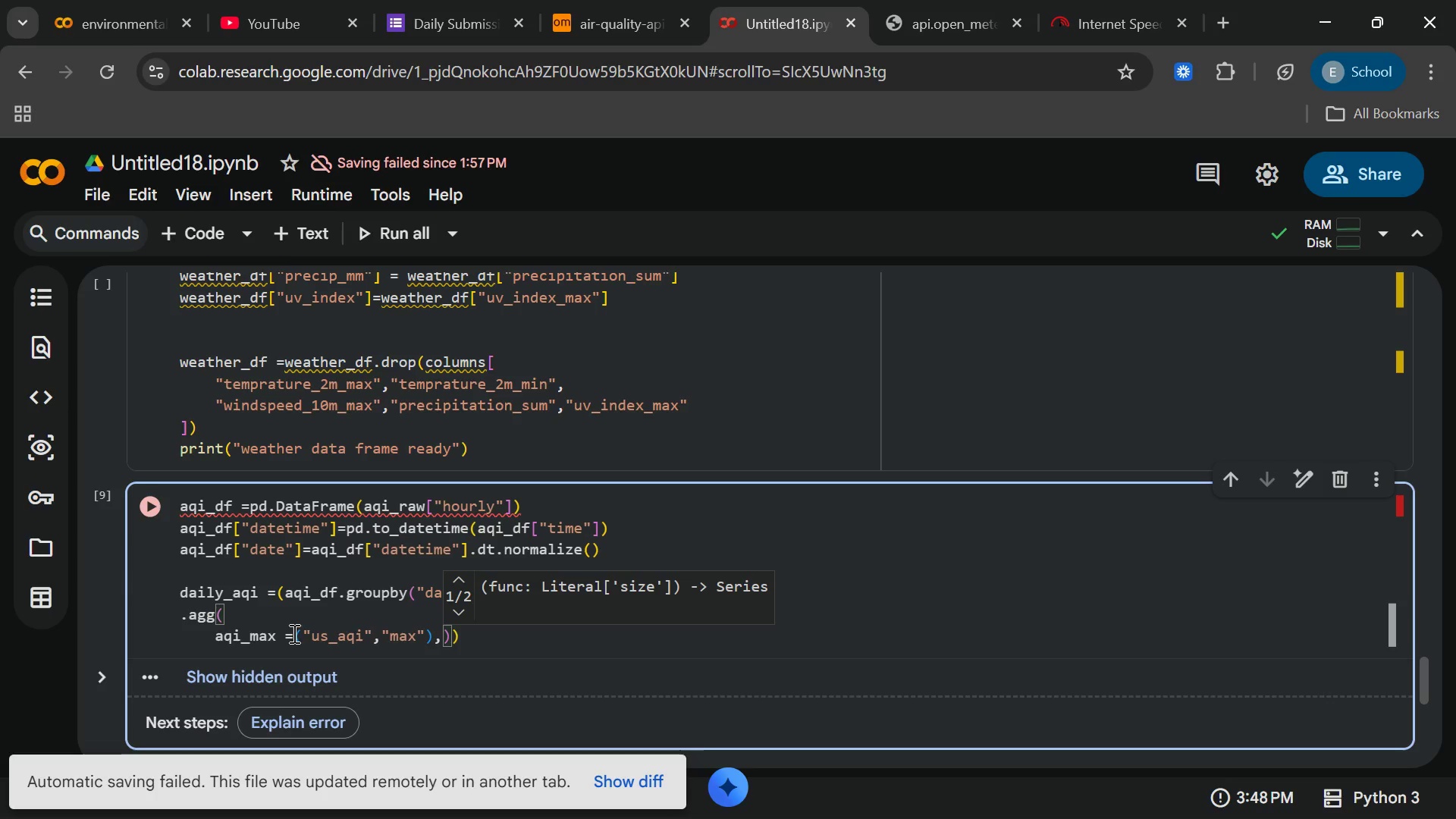 
key(Enter)
 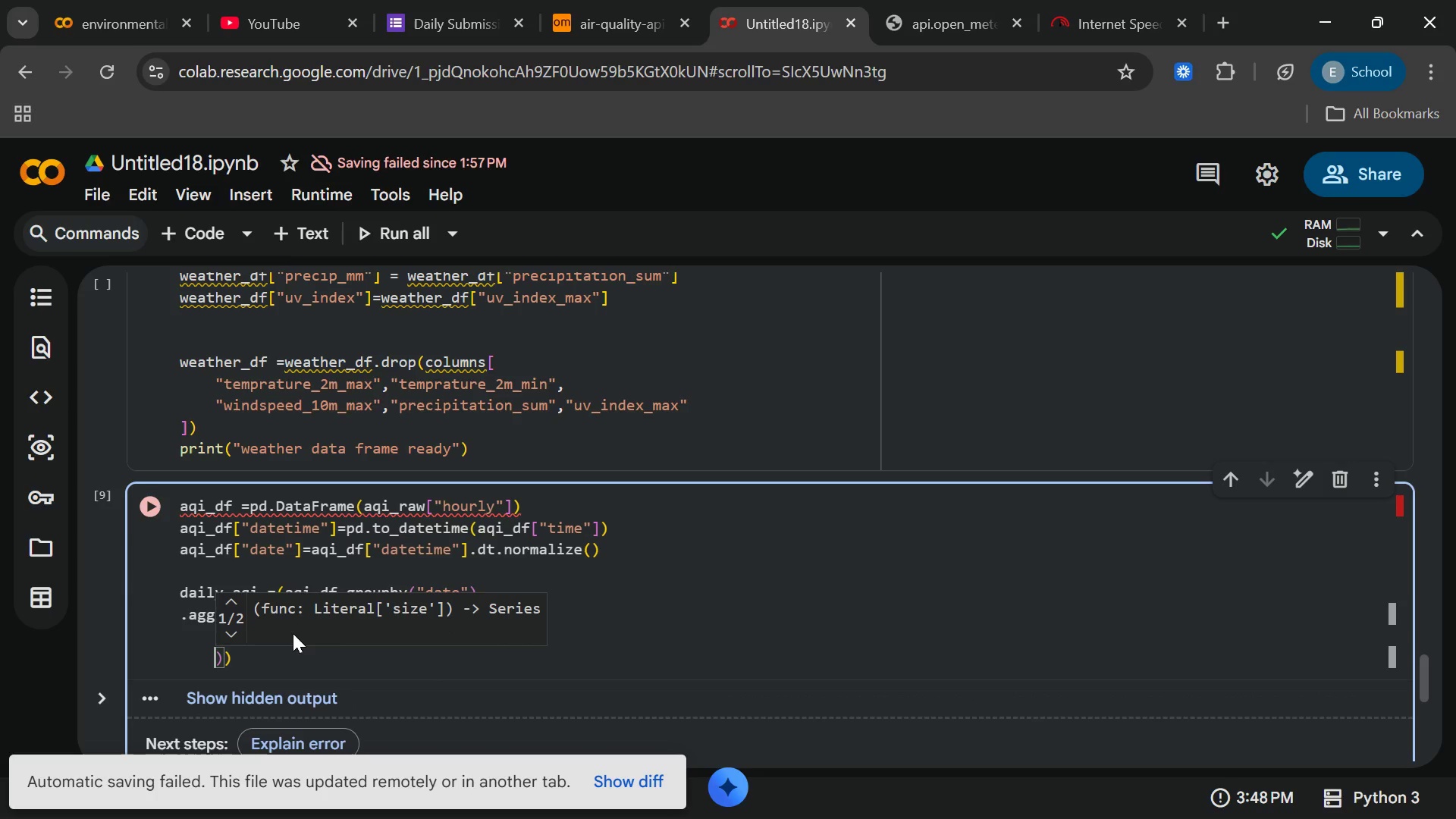 
wait(6.56)
 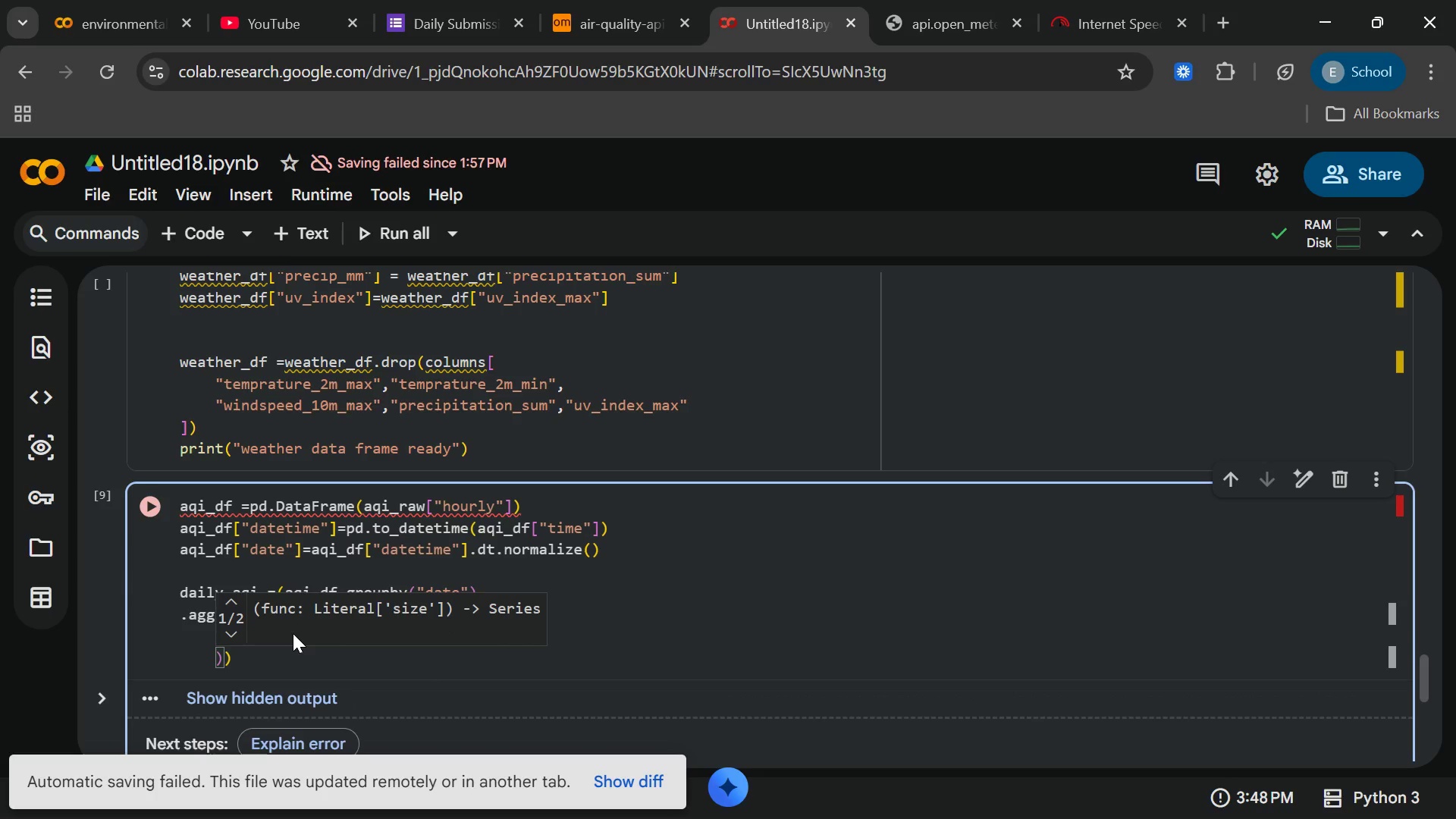 
type(pm)
 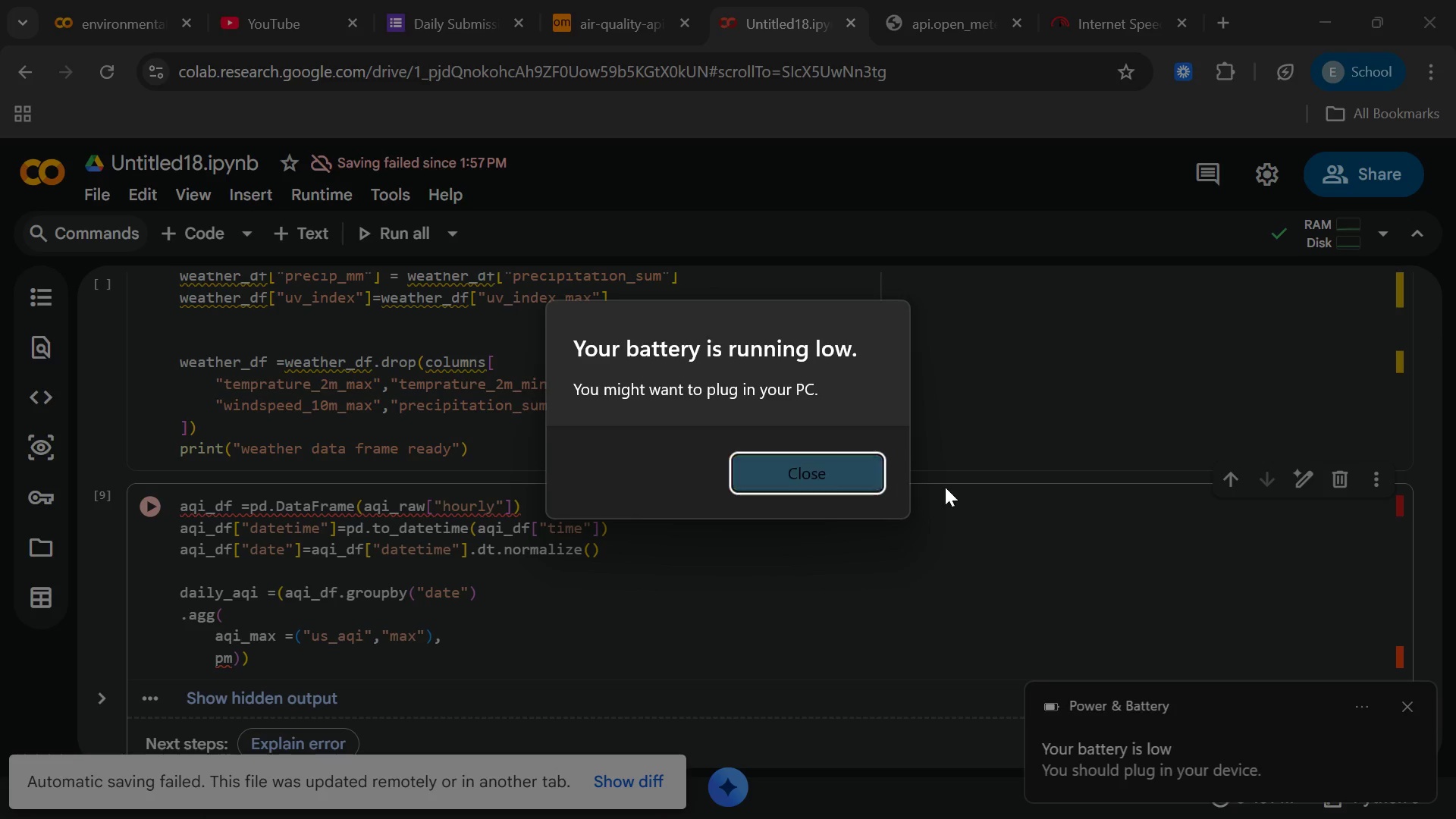 
left_click([808, 457])
 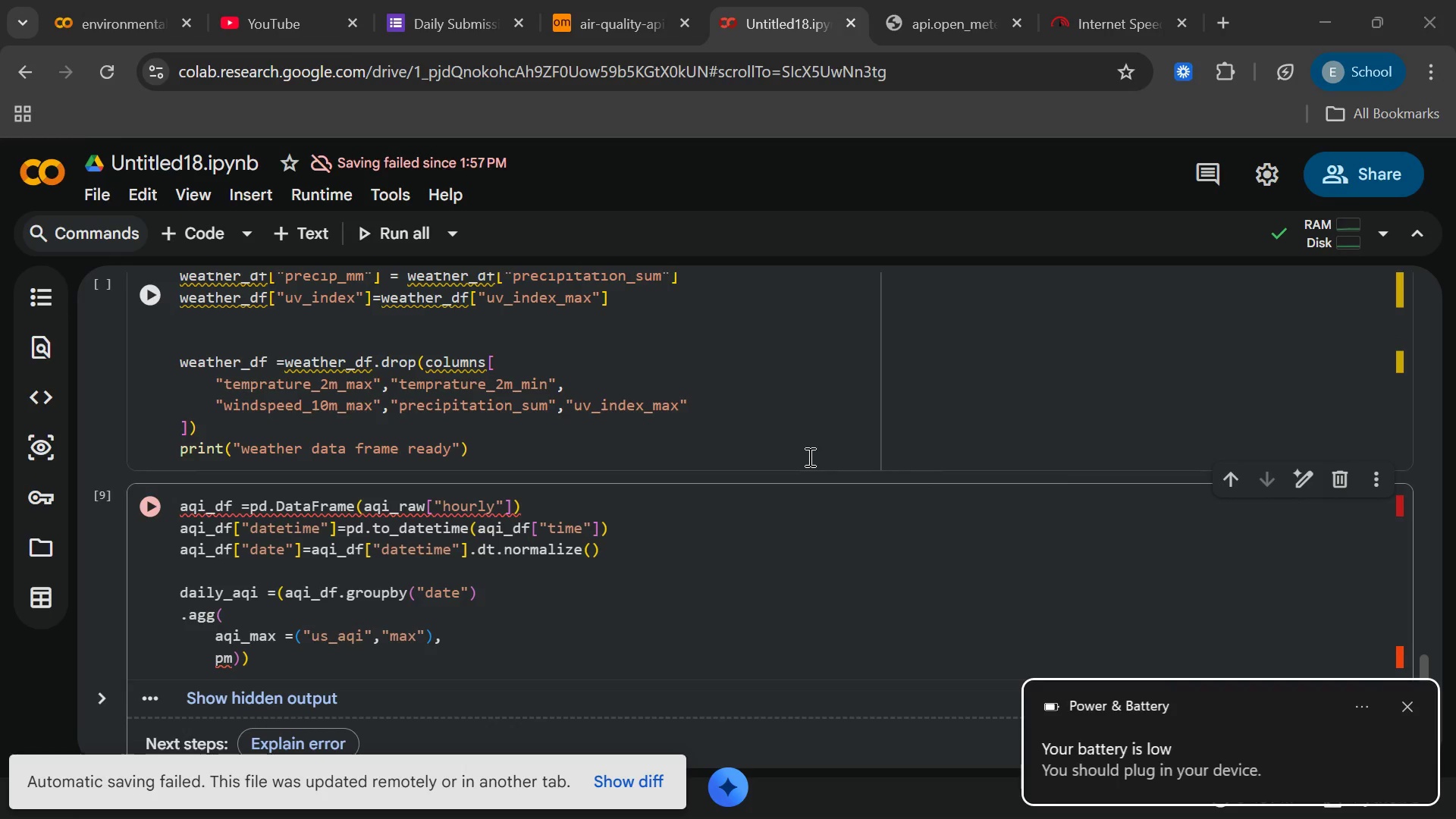 
wait(10.56)
 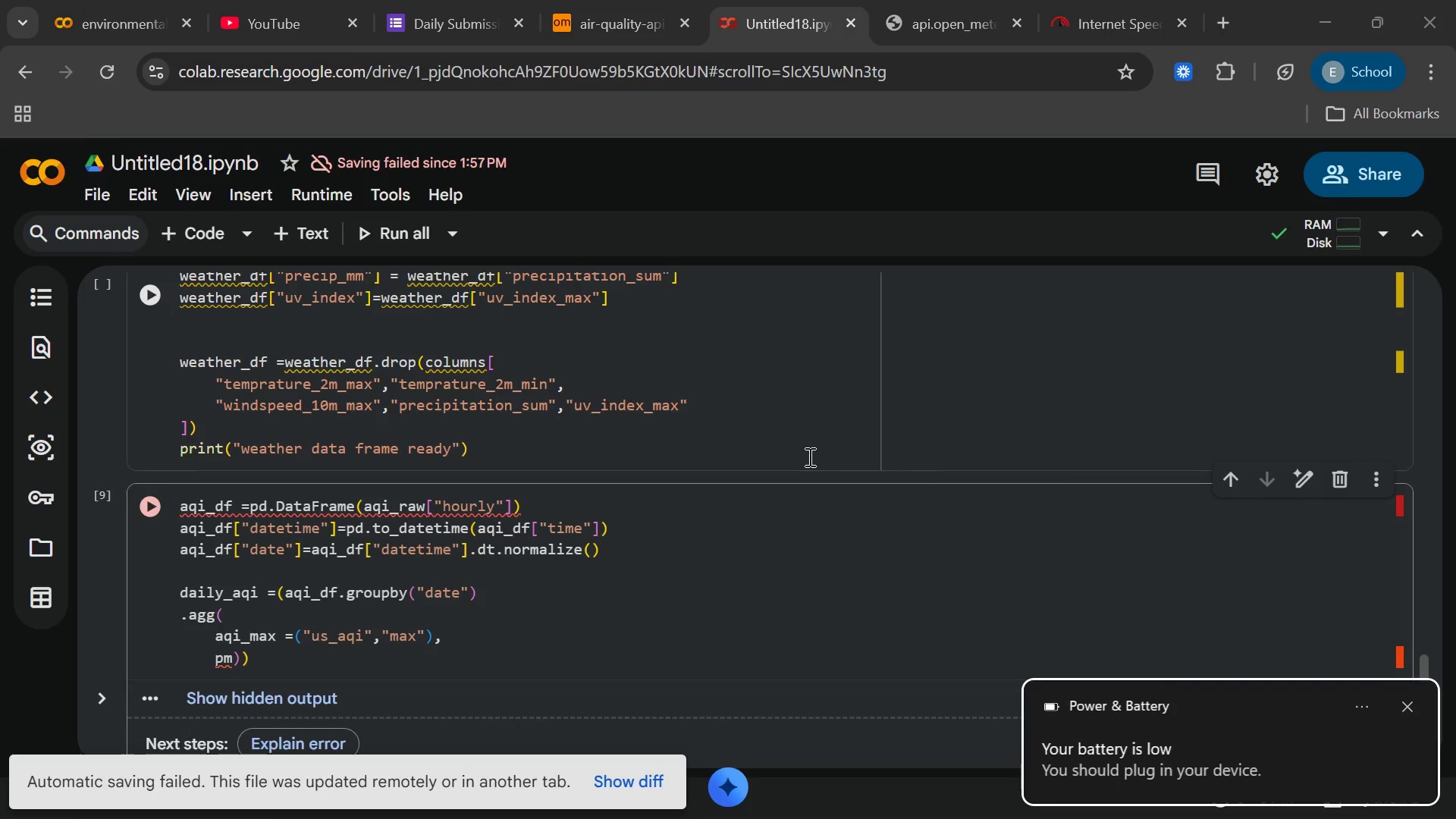 
type(25_avg=("pm2_5)
 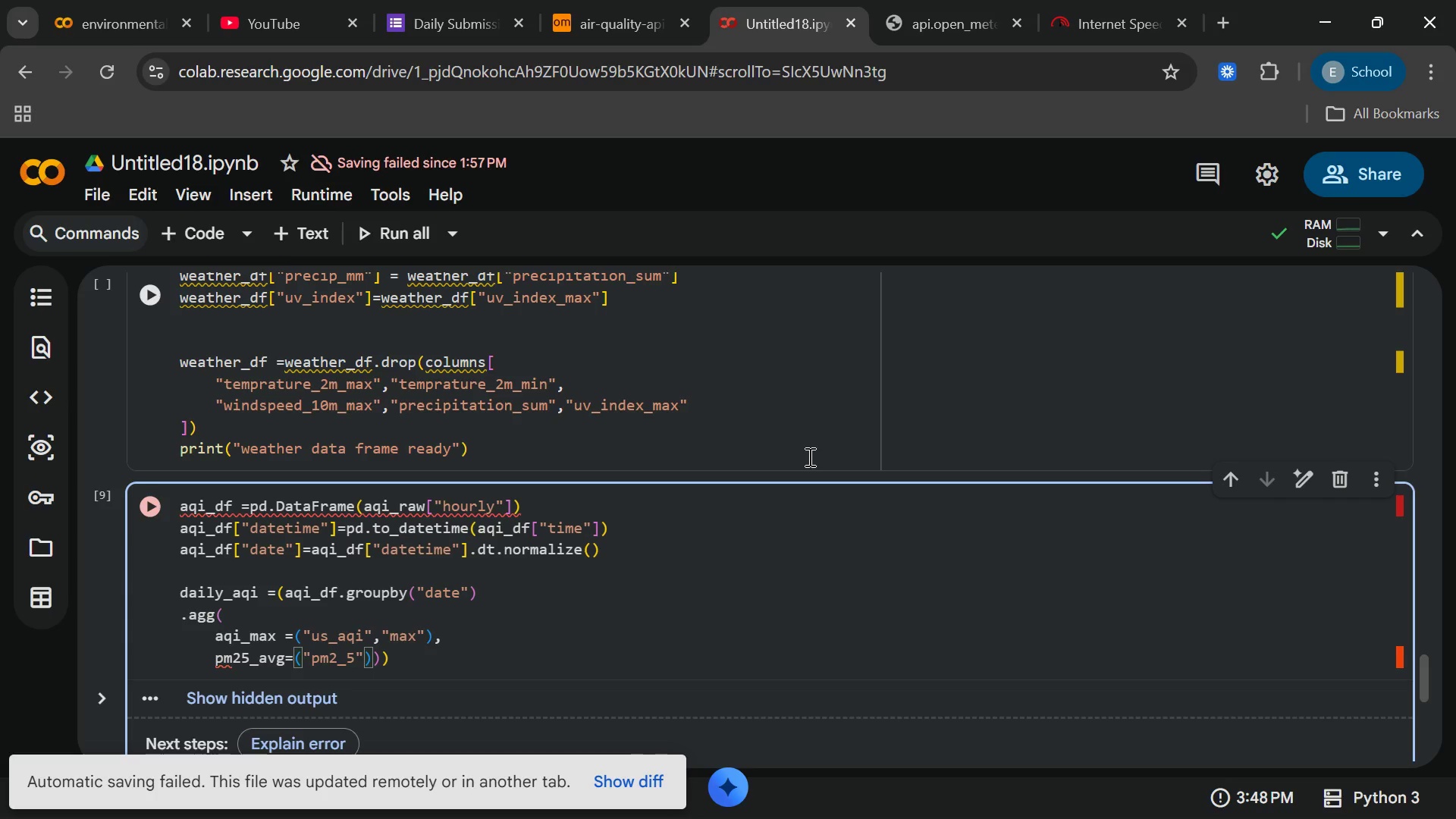 
key(ArrowRight)
 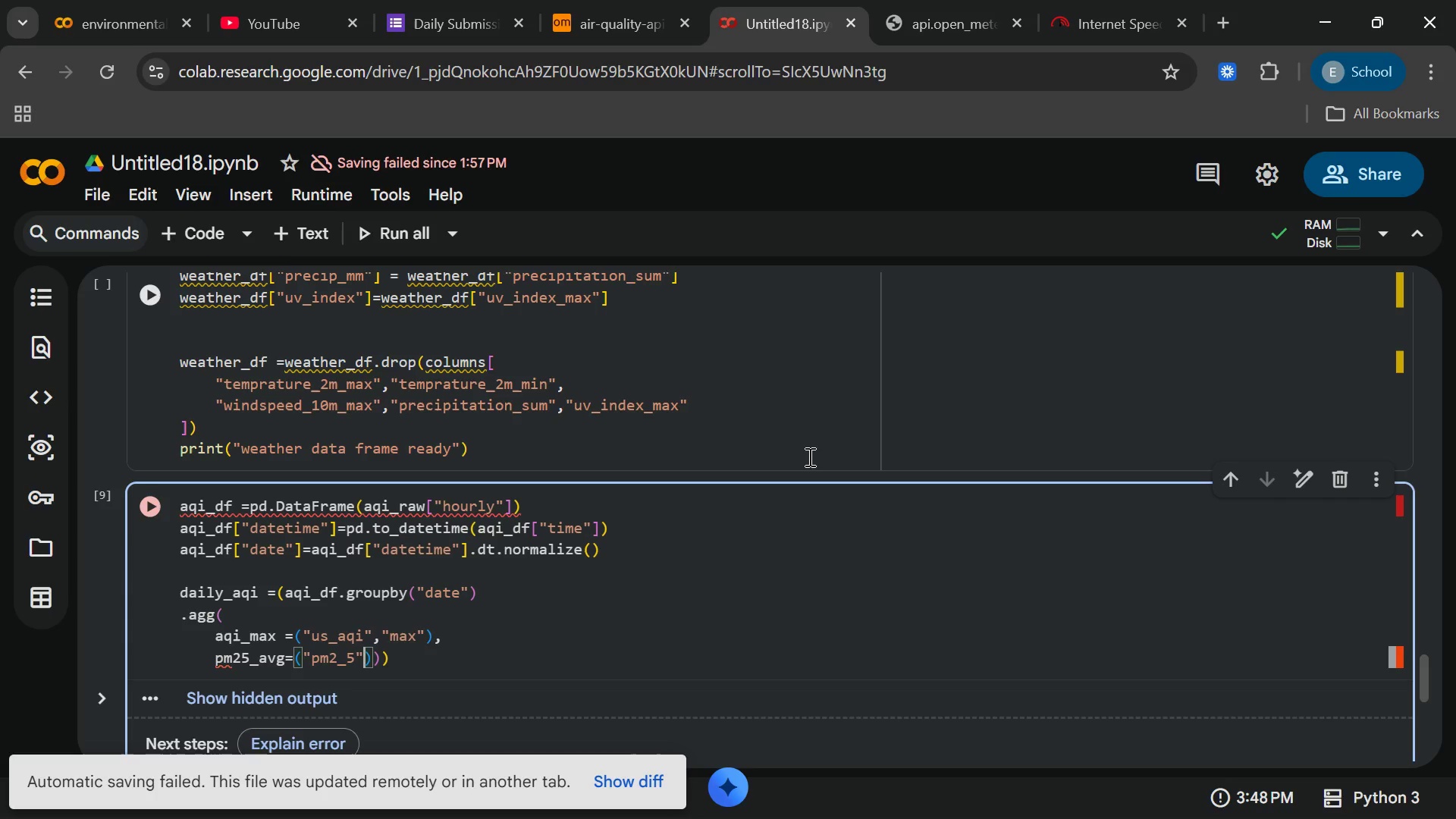 
type(,"mean[End])
 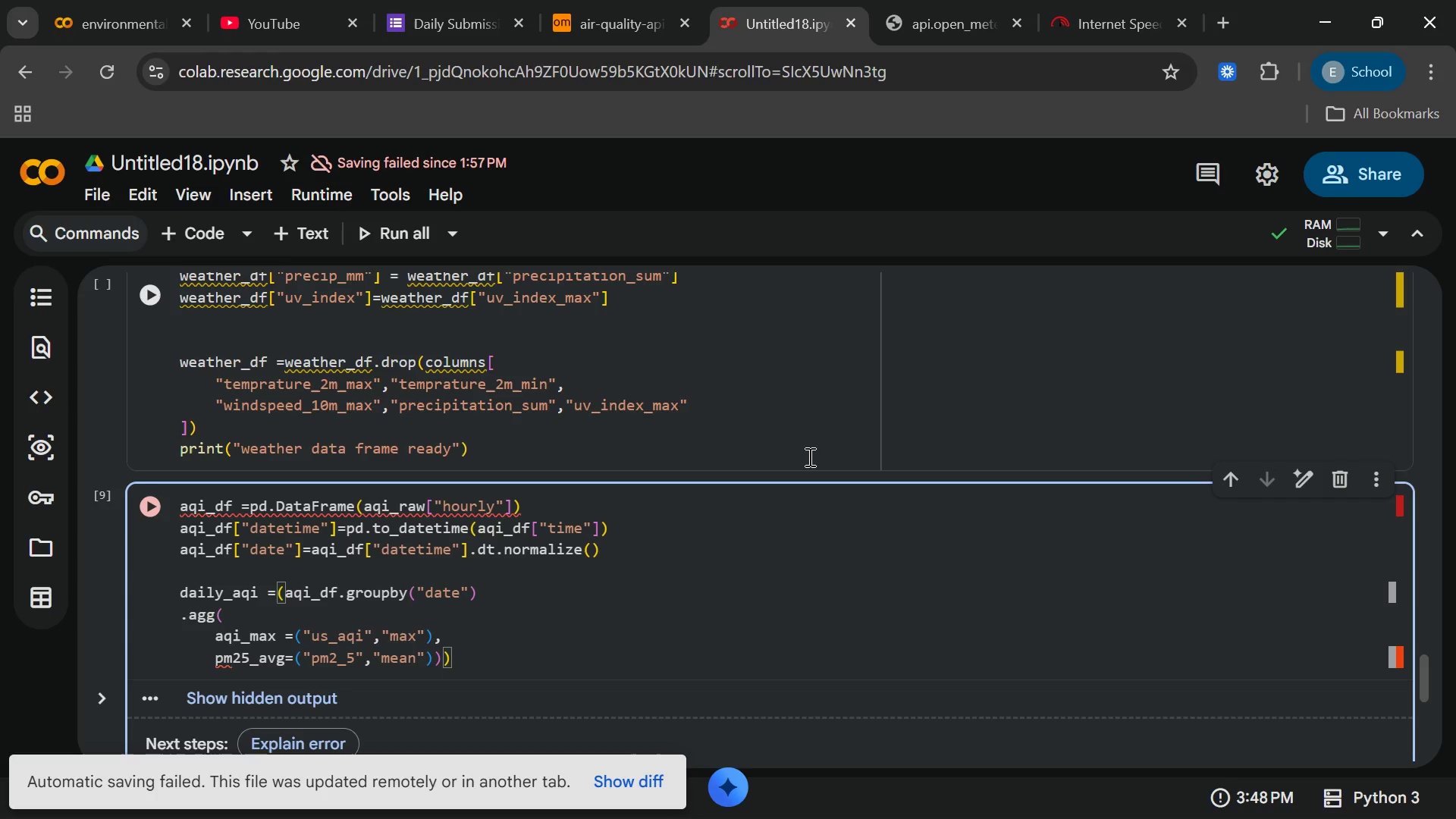 
key(Enter)
 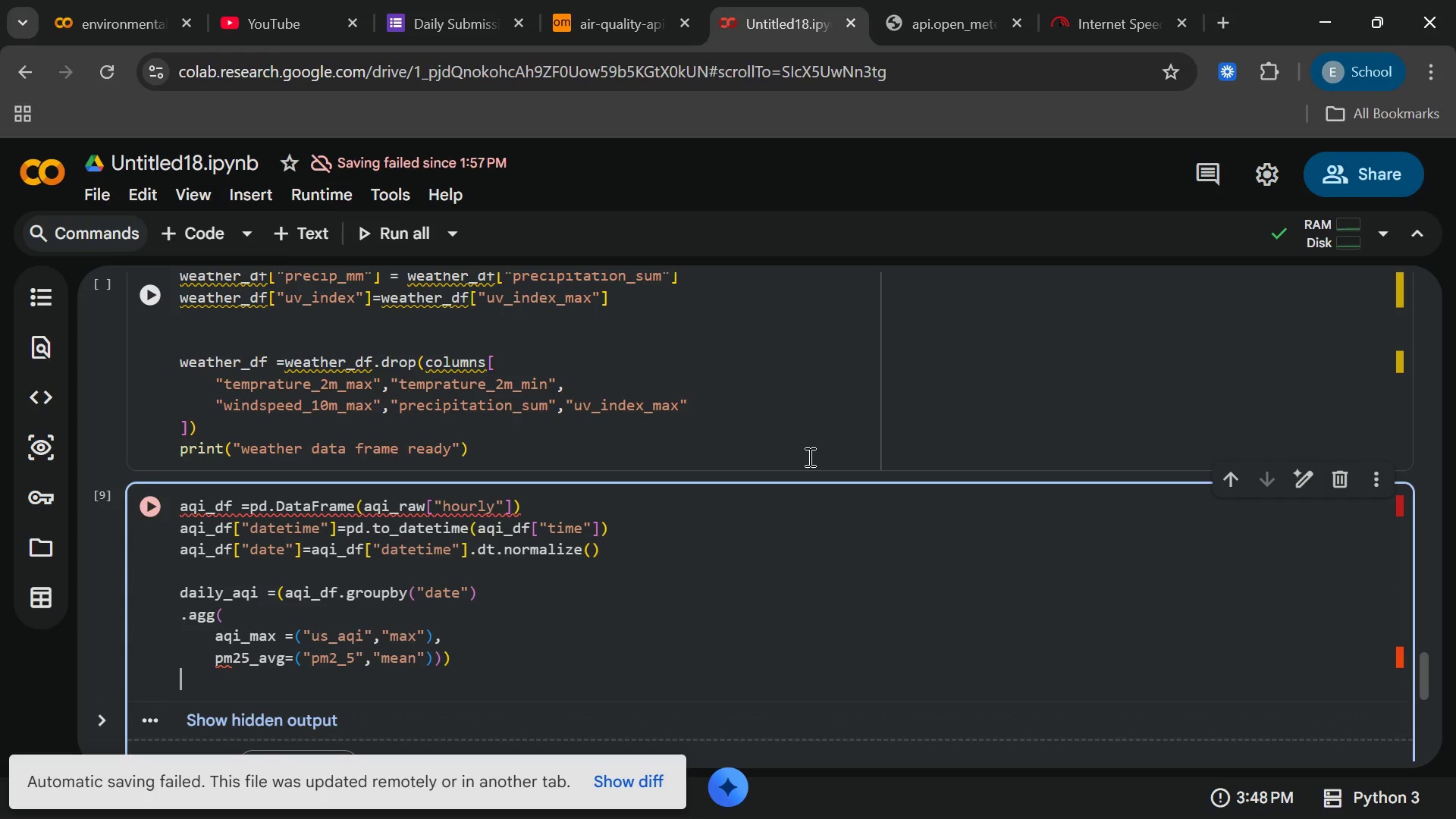 
key(ArrowUp)
 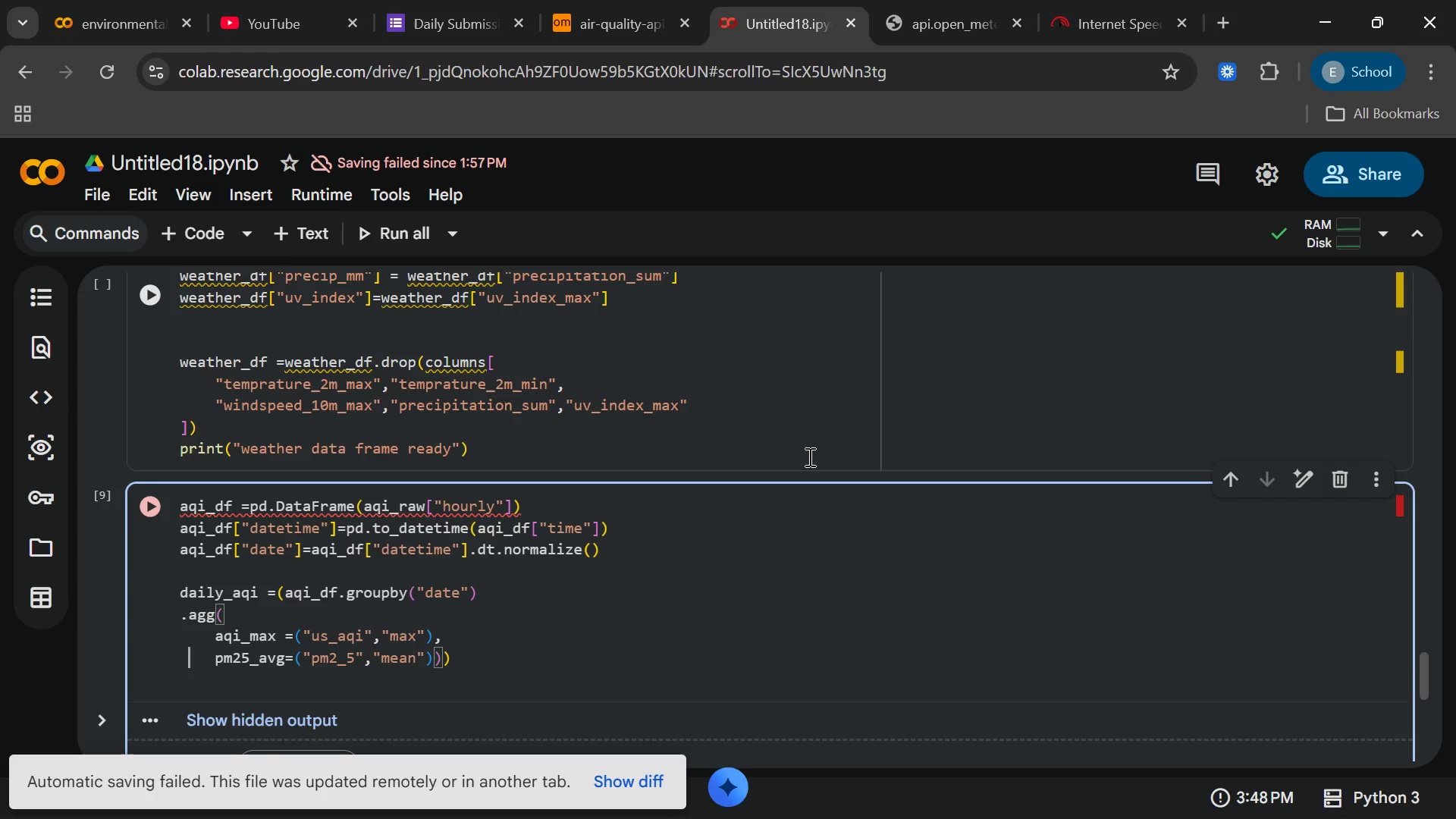 
key(ArrowRight)
 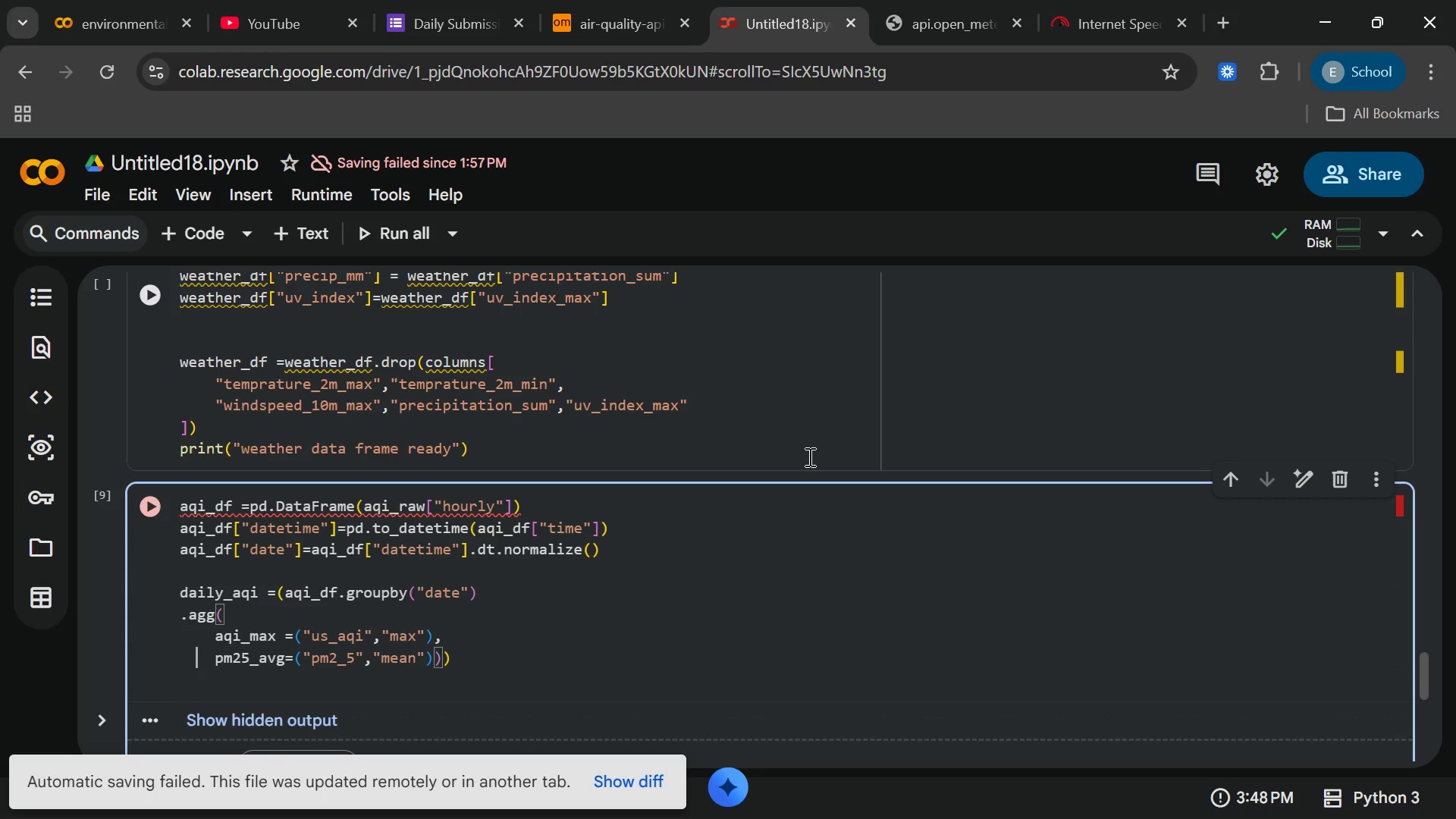 
hold_key(key=ArrowRight, duration=1.53)
 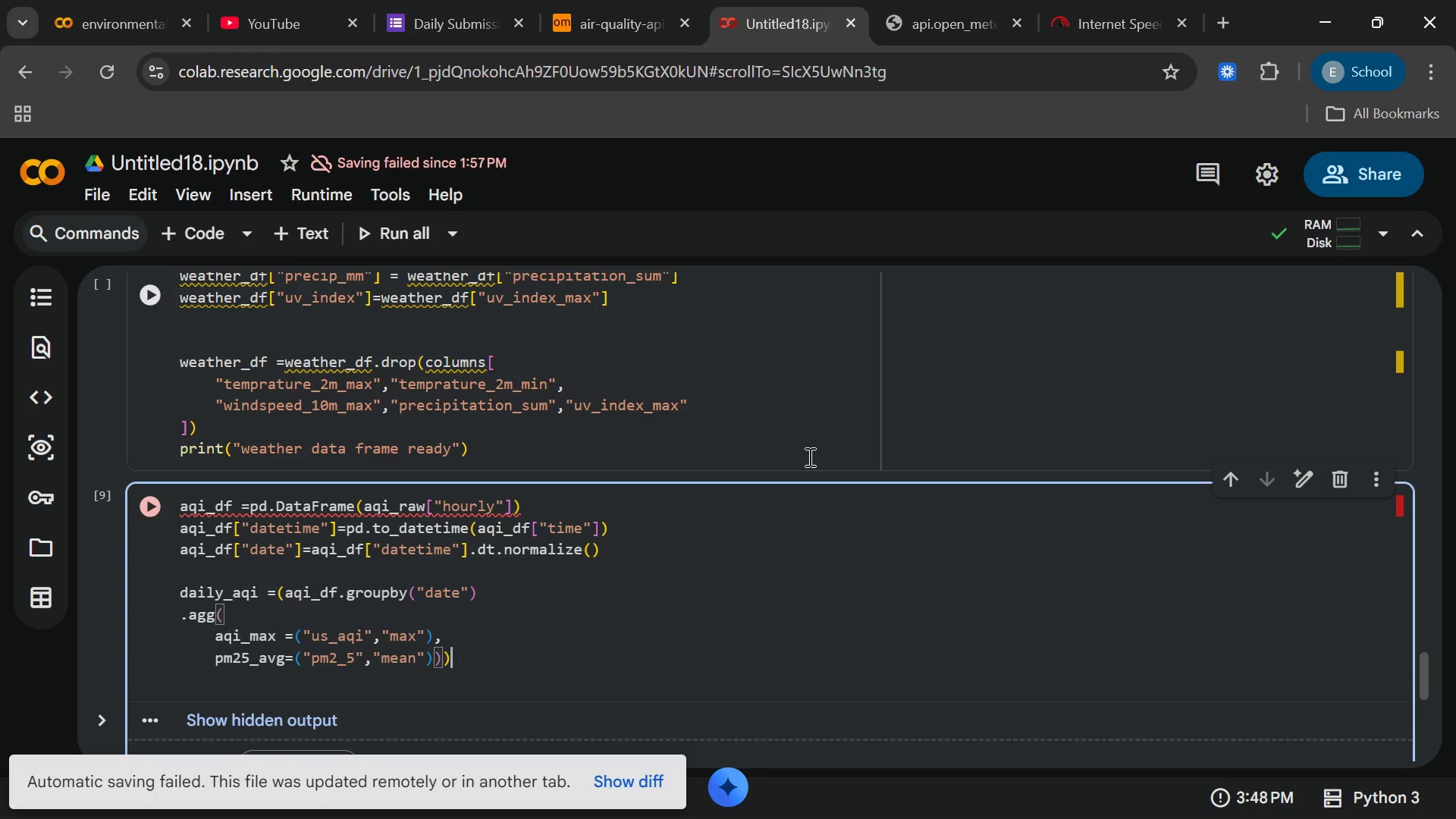 
key(ArrowRight)
 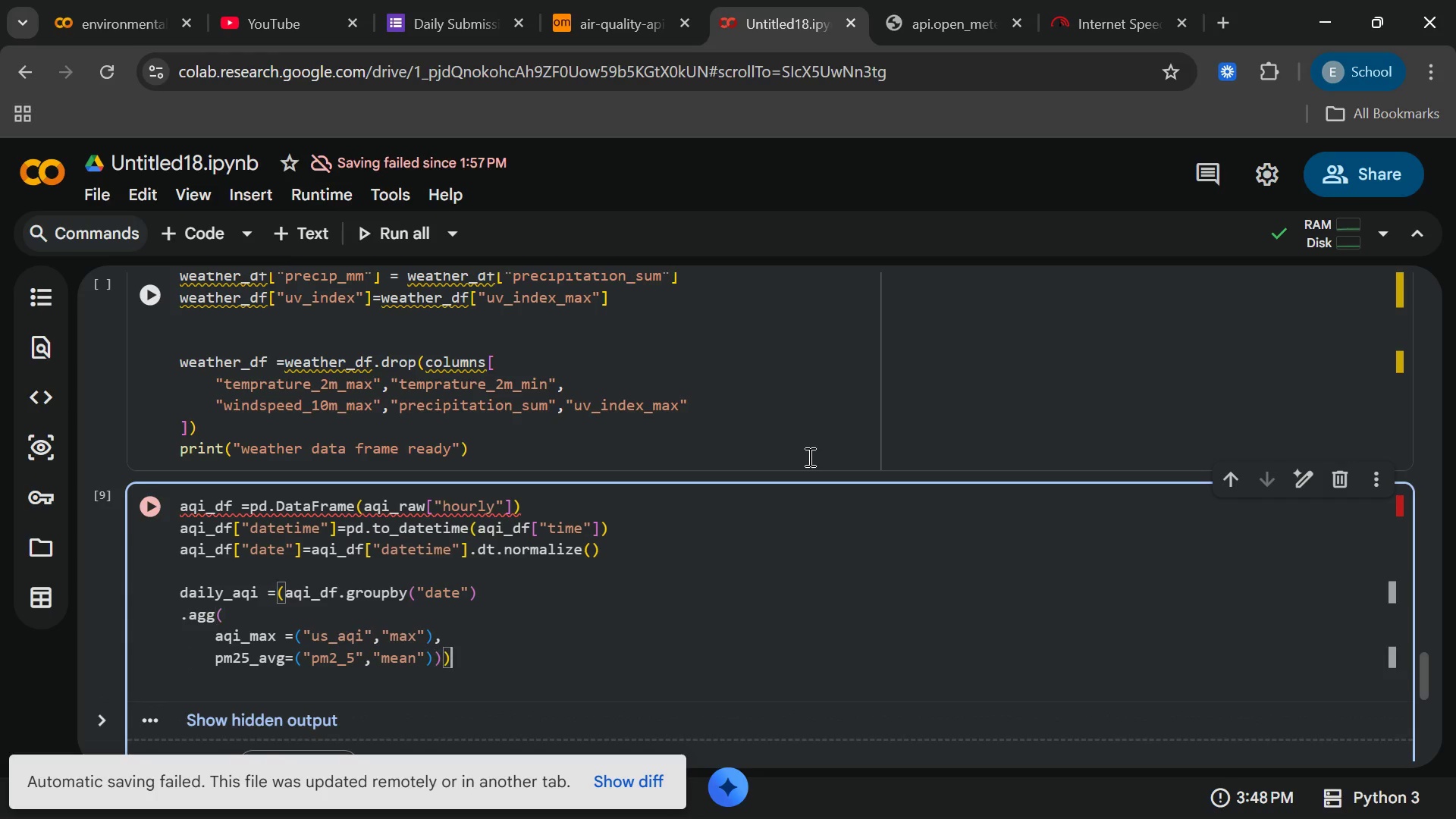 
key(ArrowRight)
 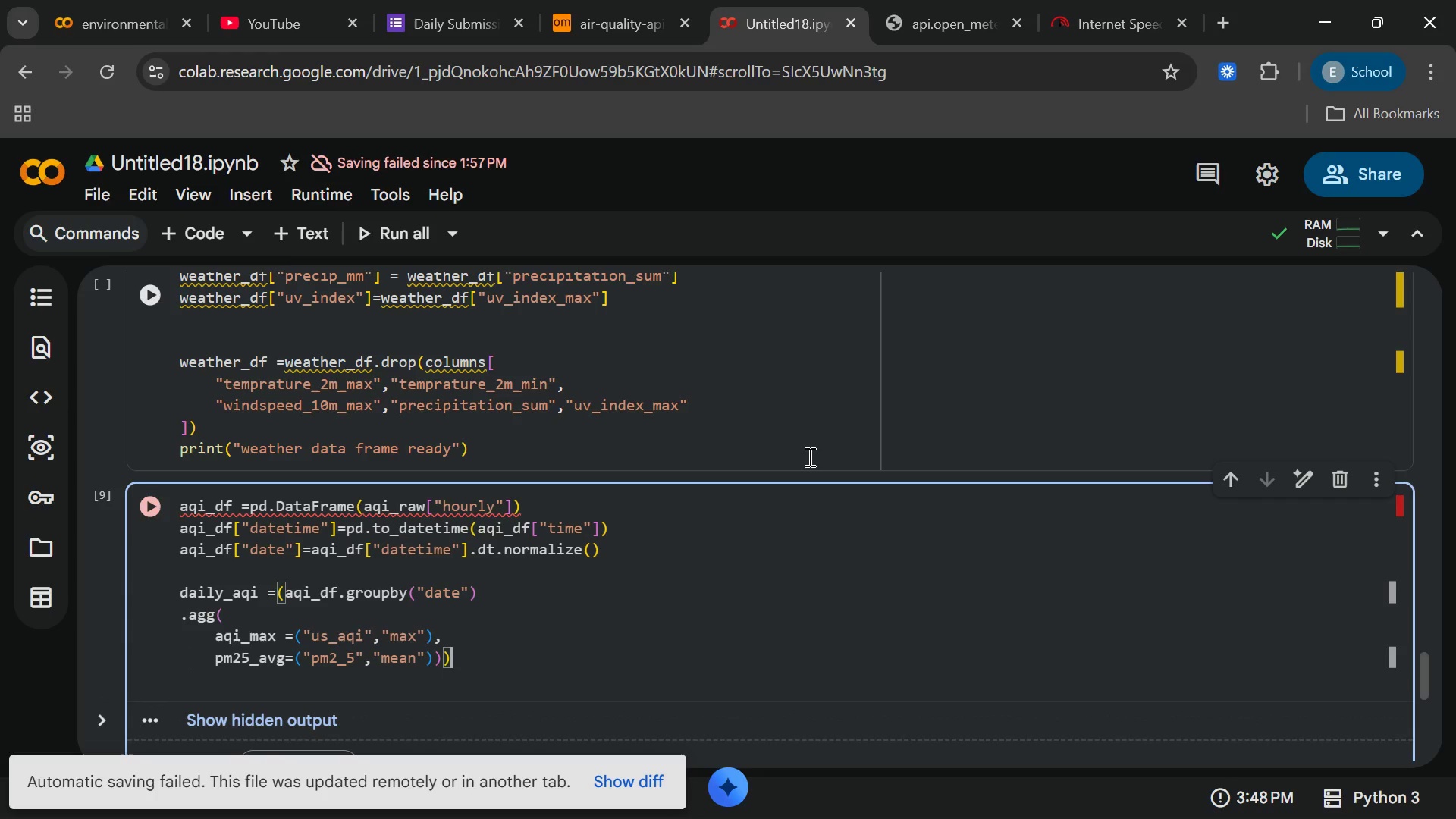 
key(ArrowLeft)
 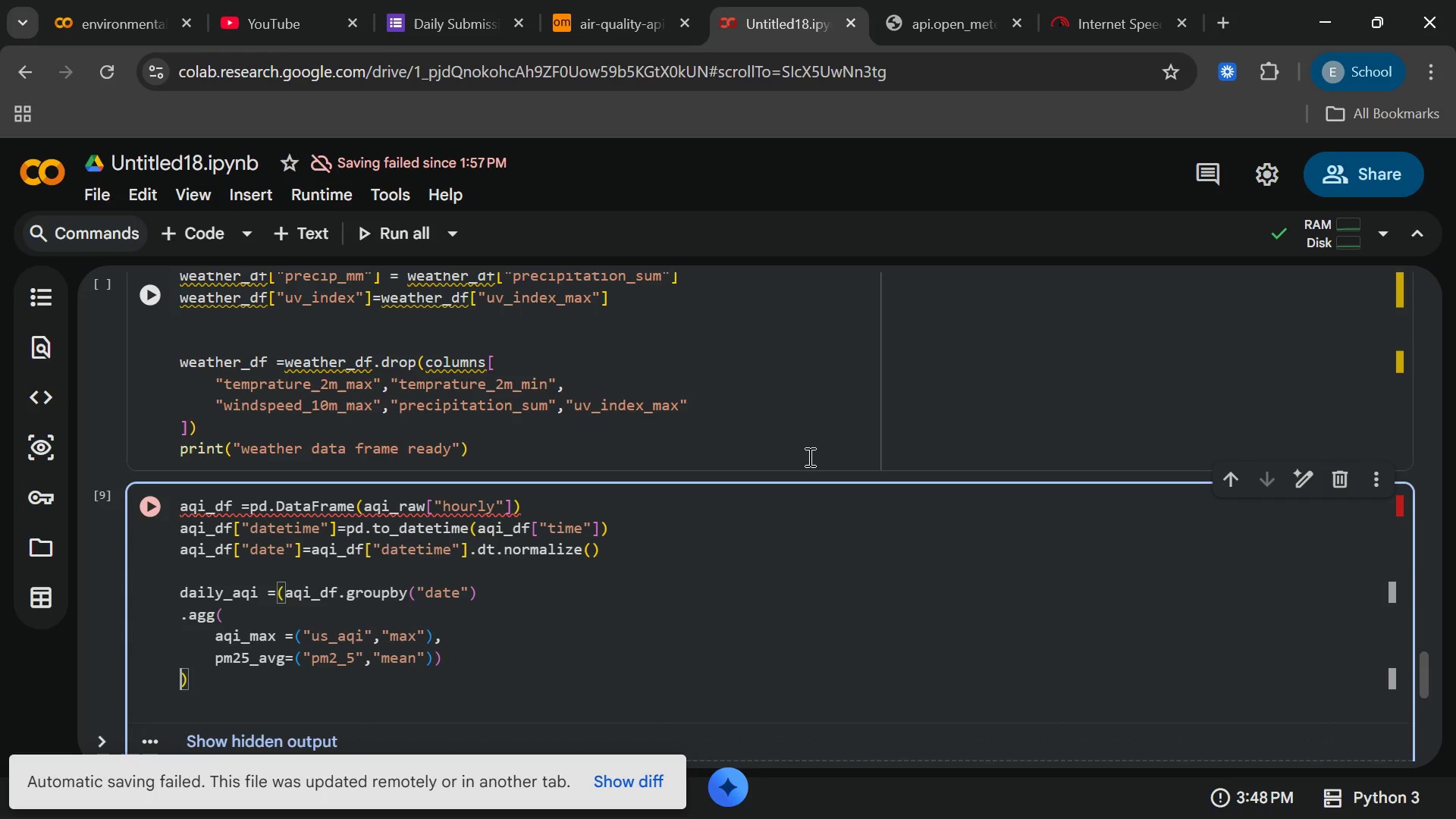 
key(Enter)
 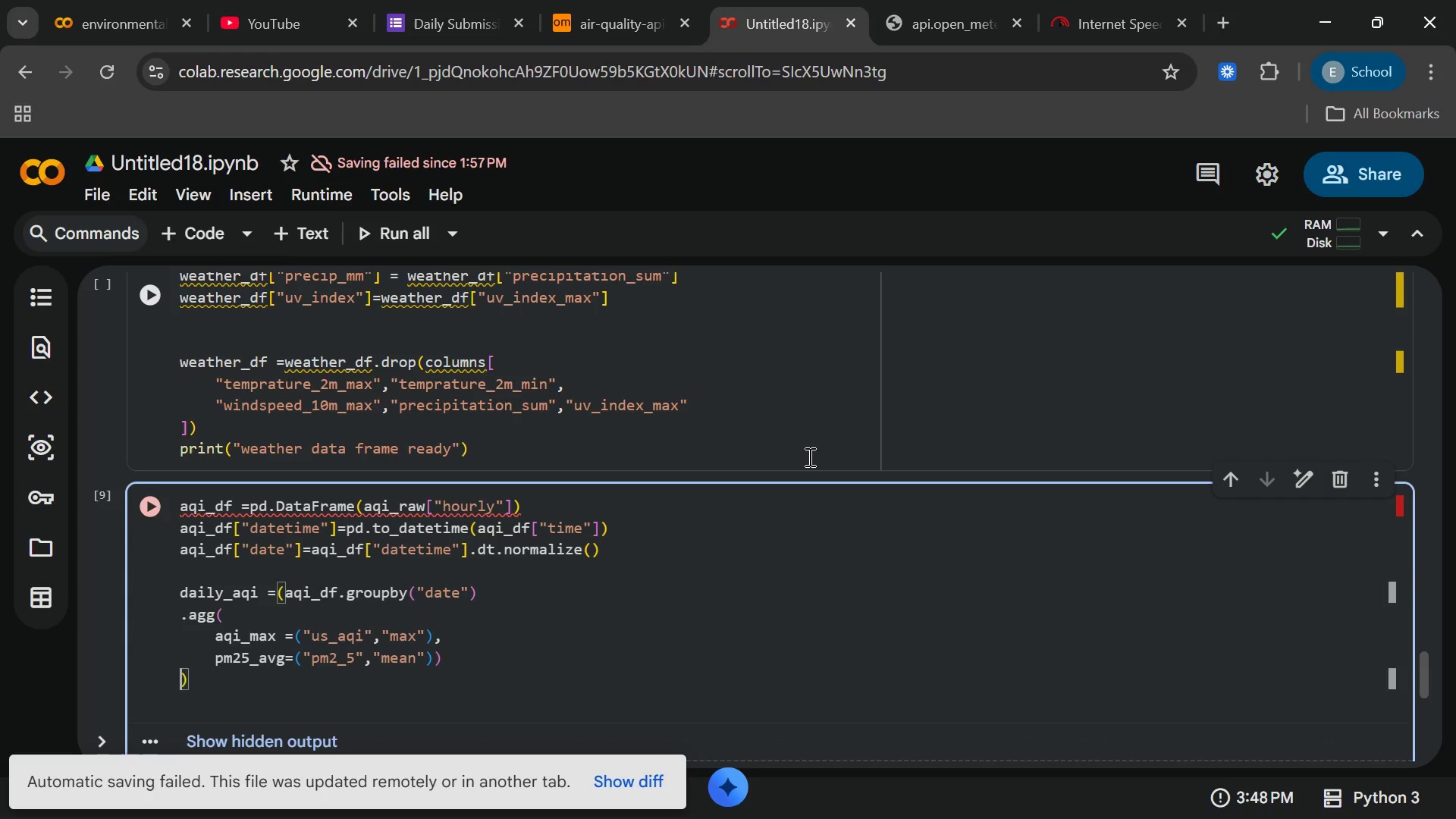 
key(ArrowDown)
 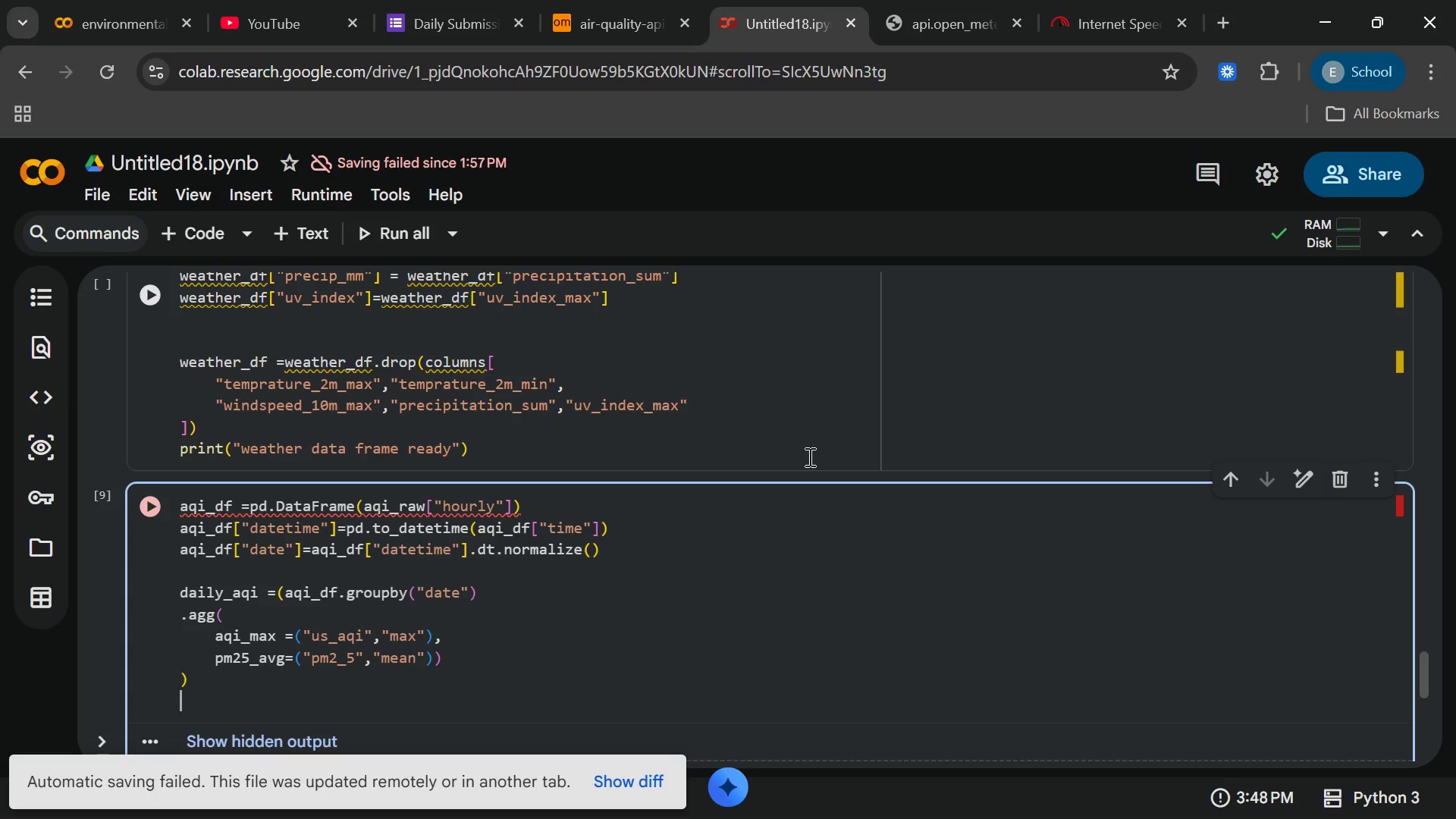 
type(.reset_inde)
 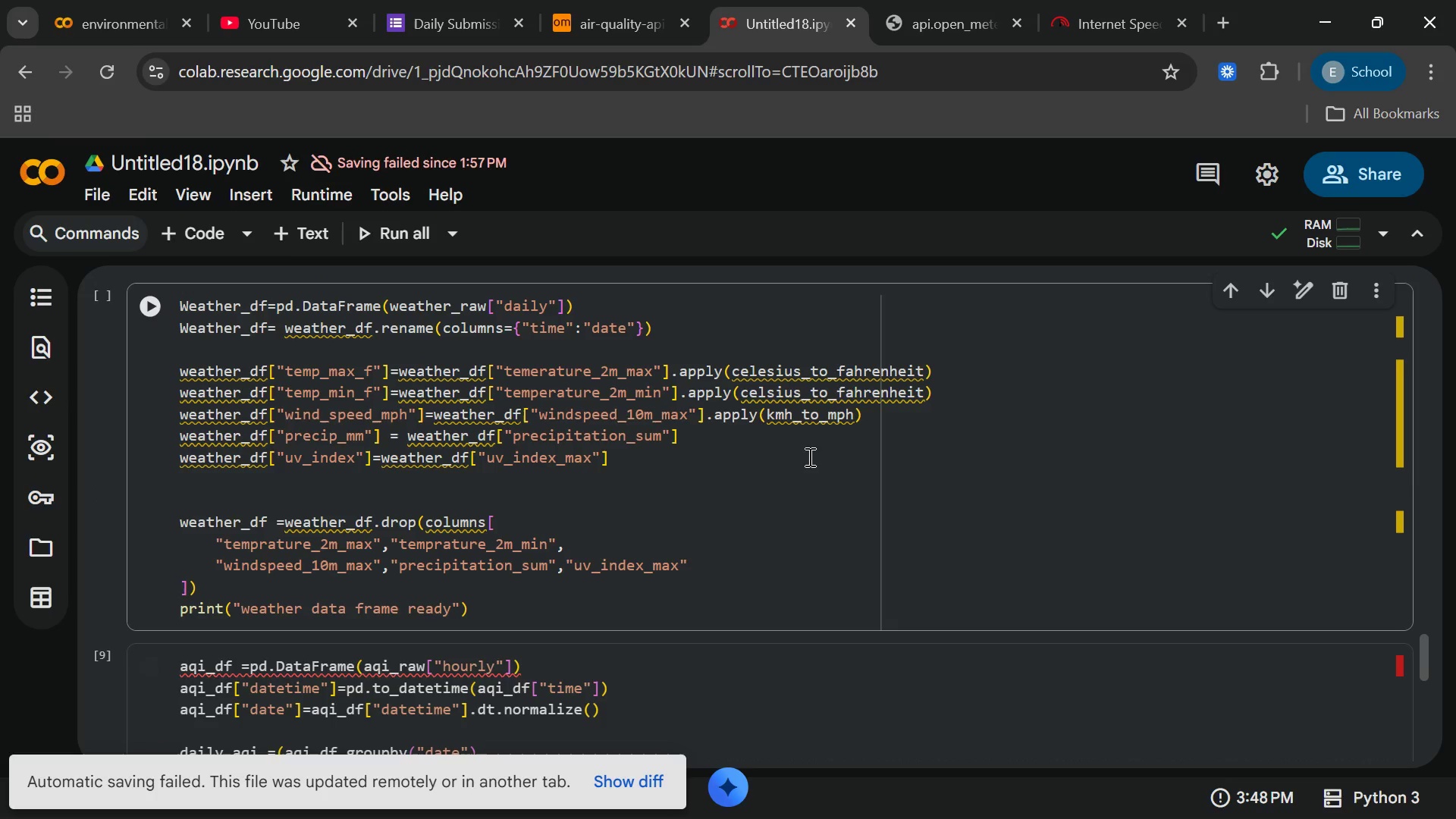 
 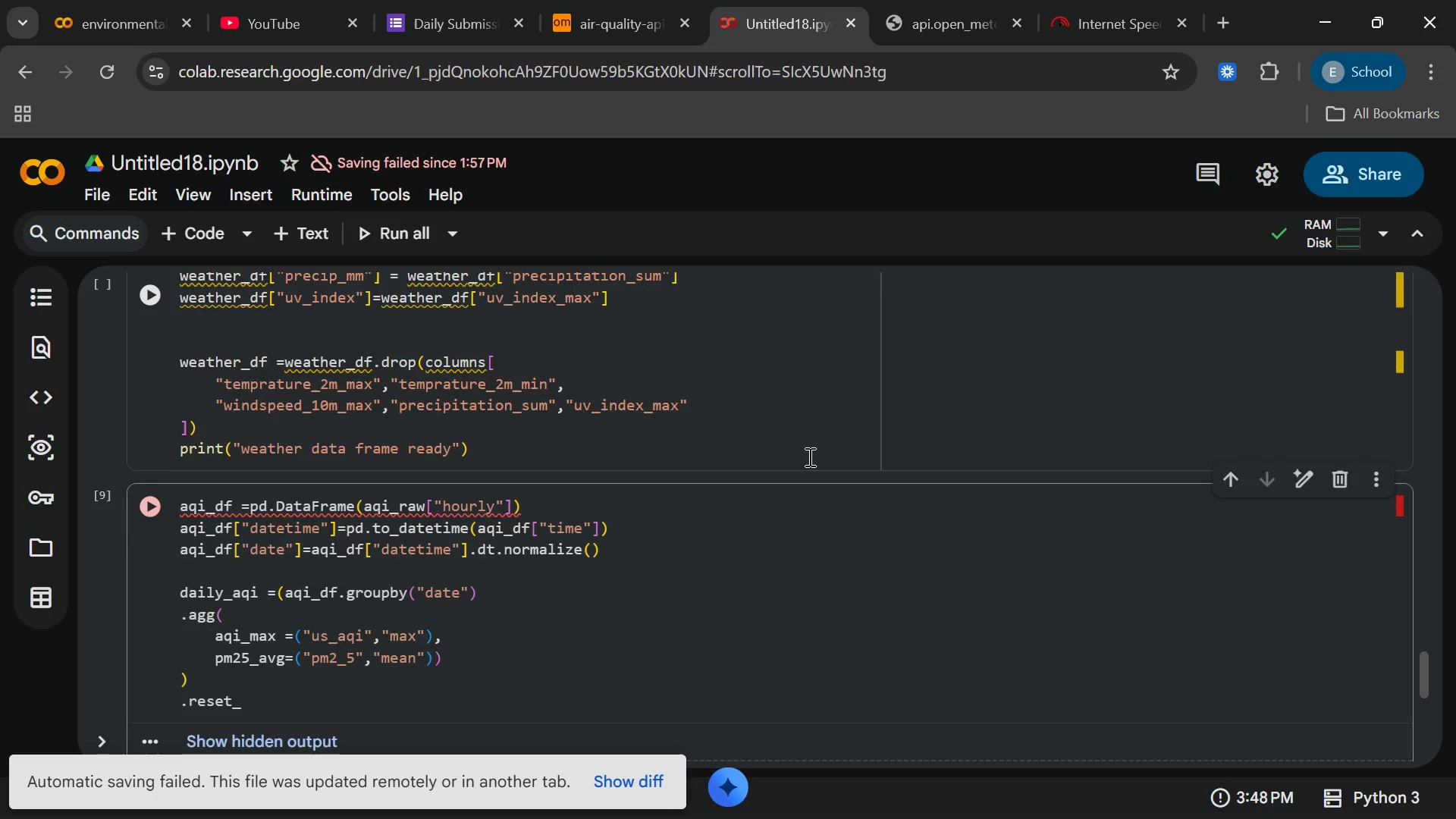 
right_click([808, 457])
 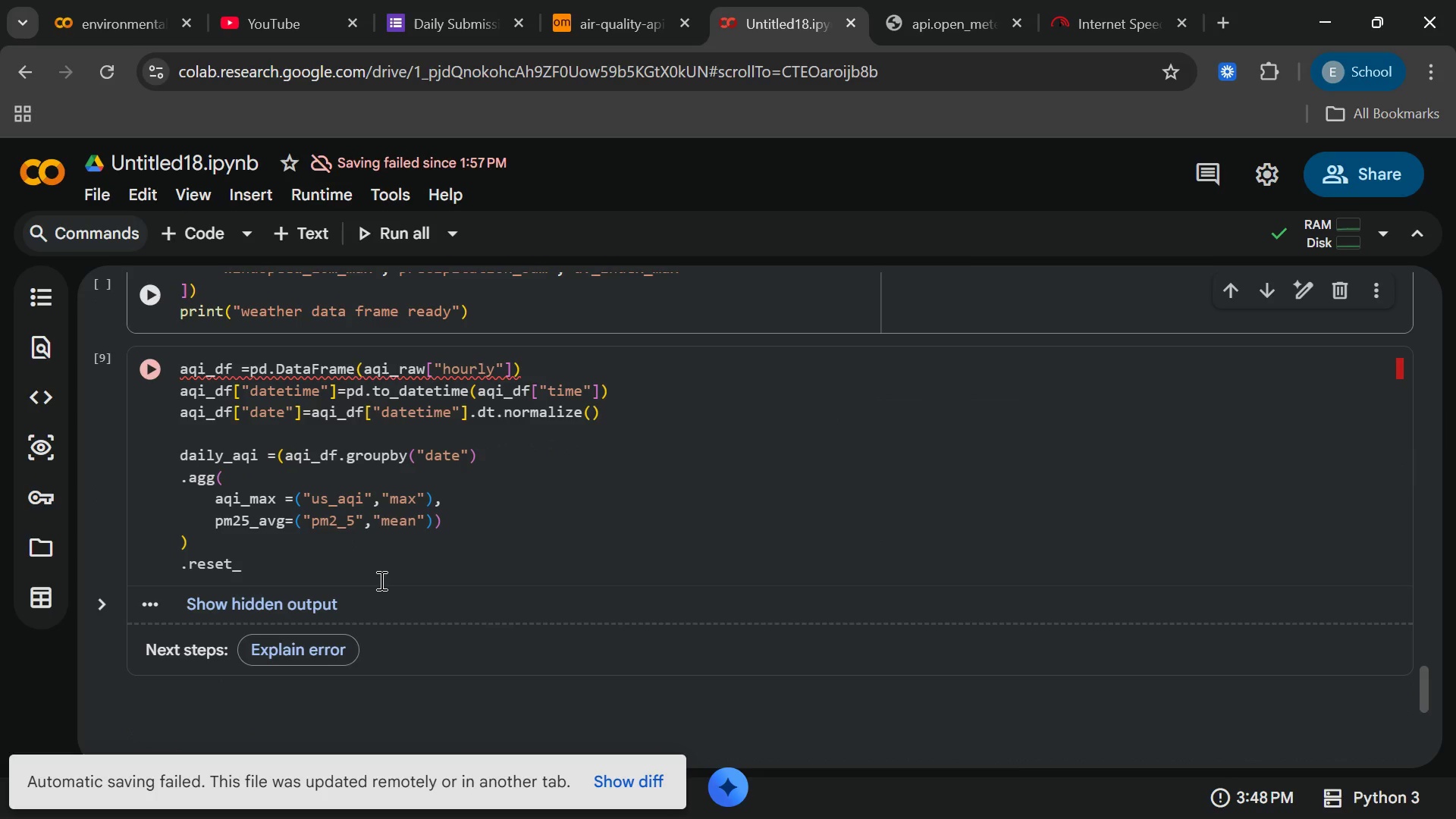 
left_click([354, 578])
 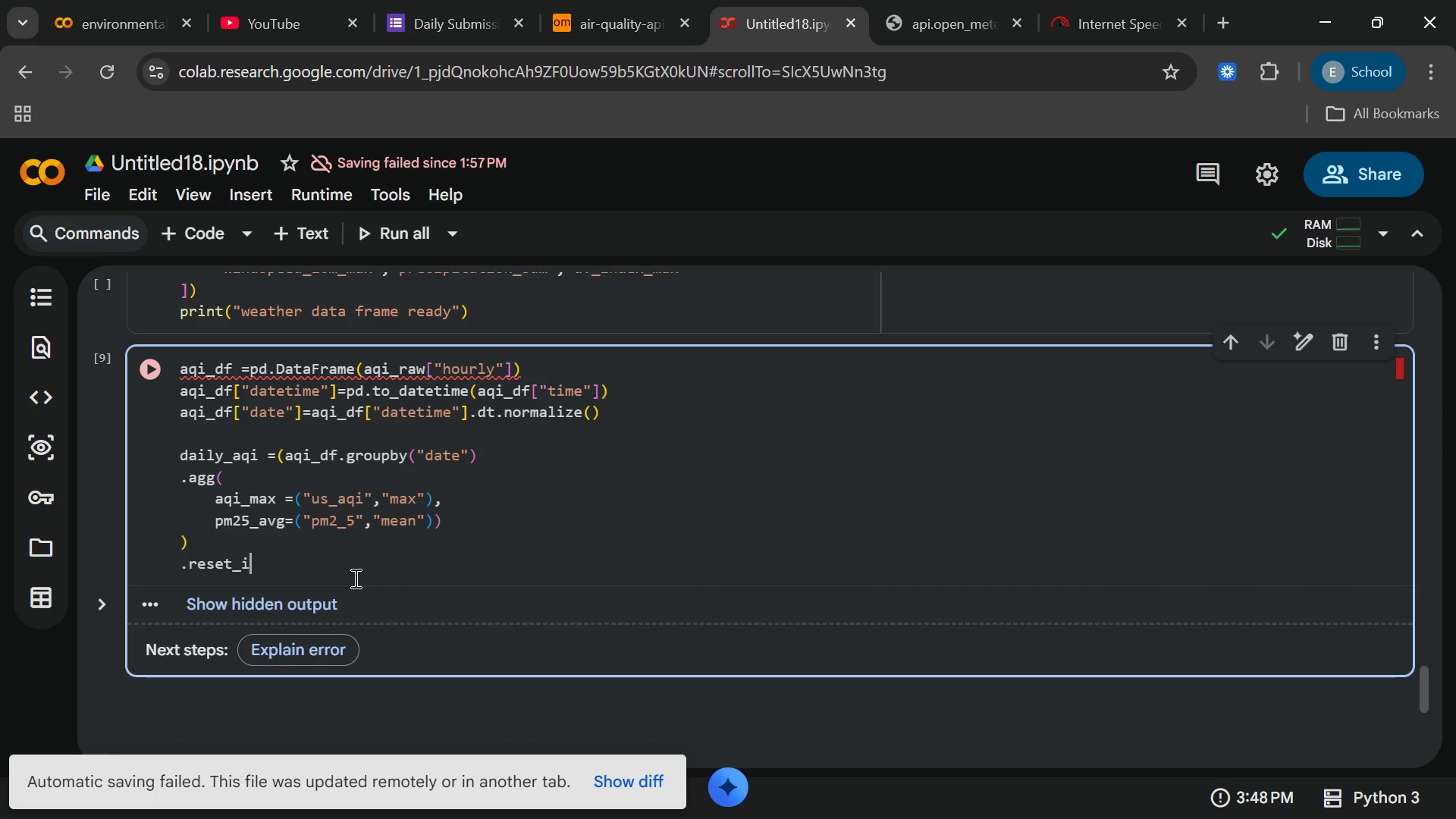 
type(index)
 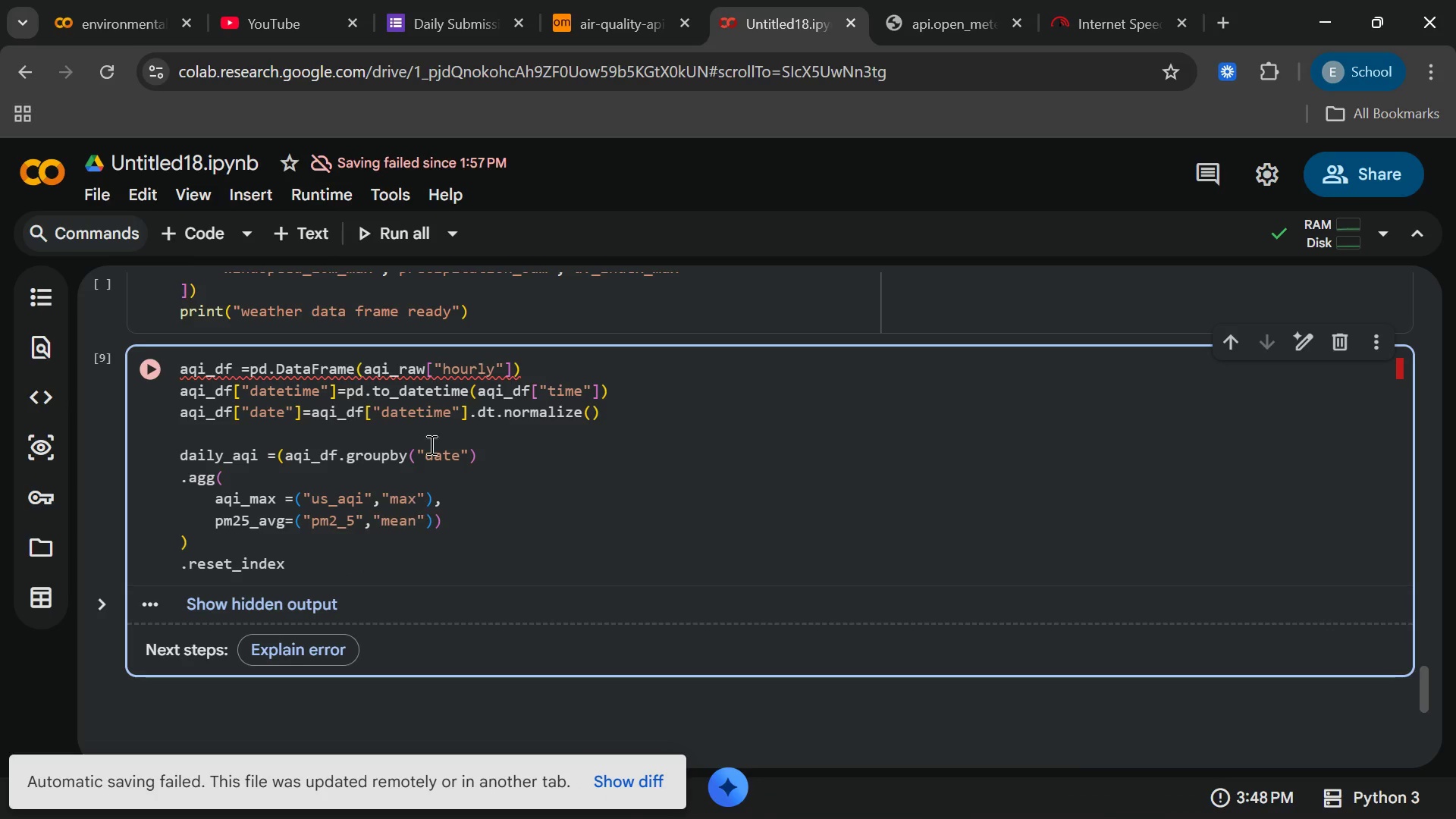 
left_click([523, 366])
 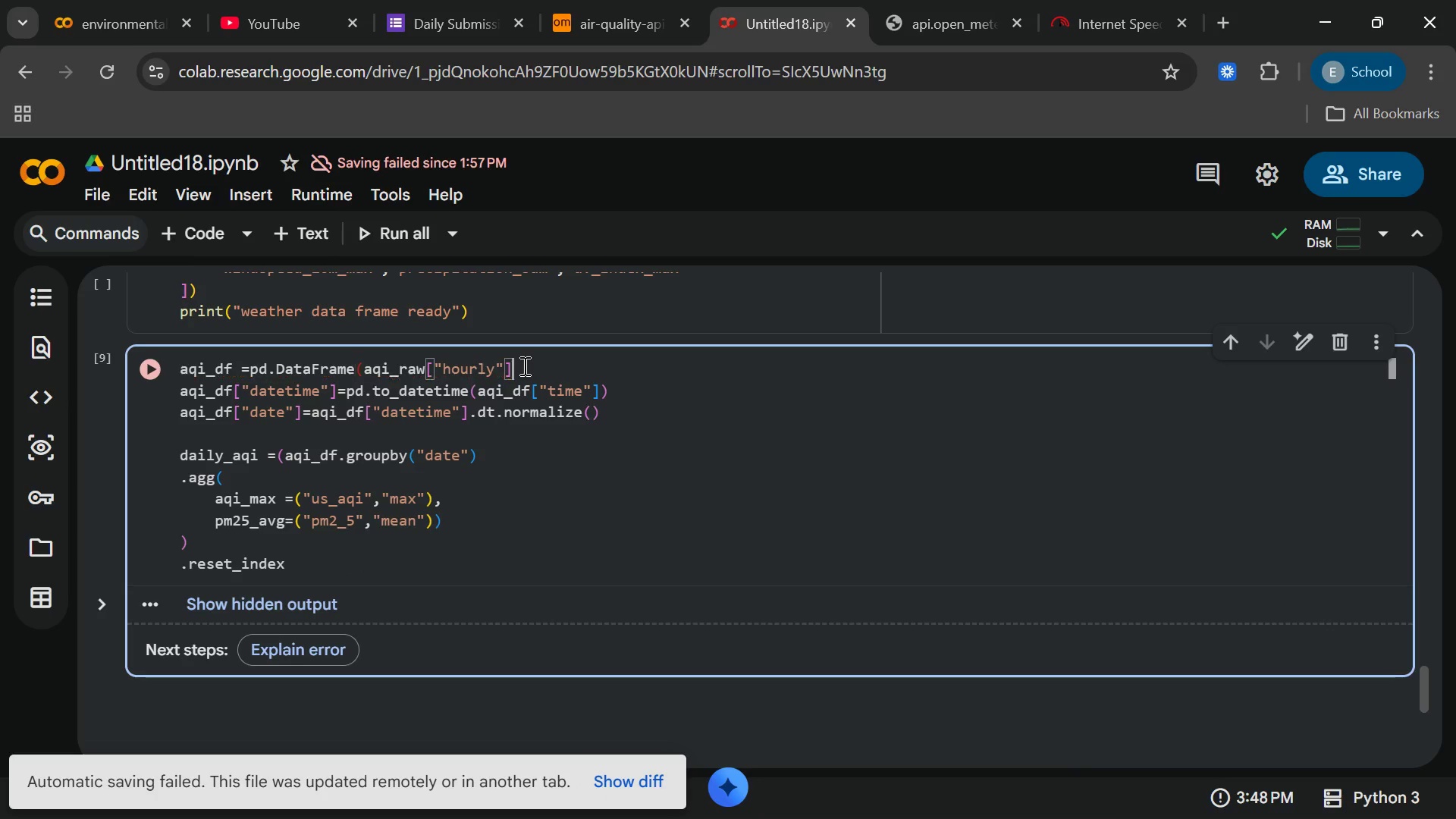 
key(Backspace)
 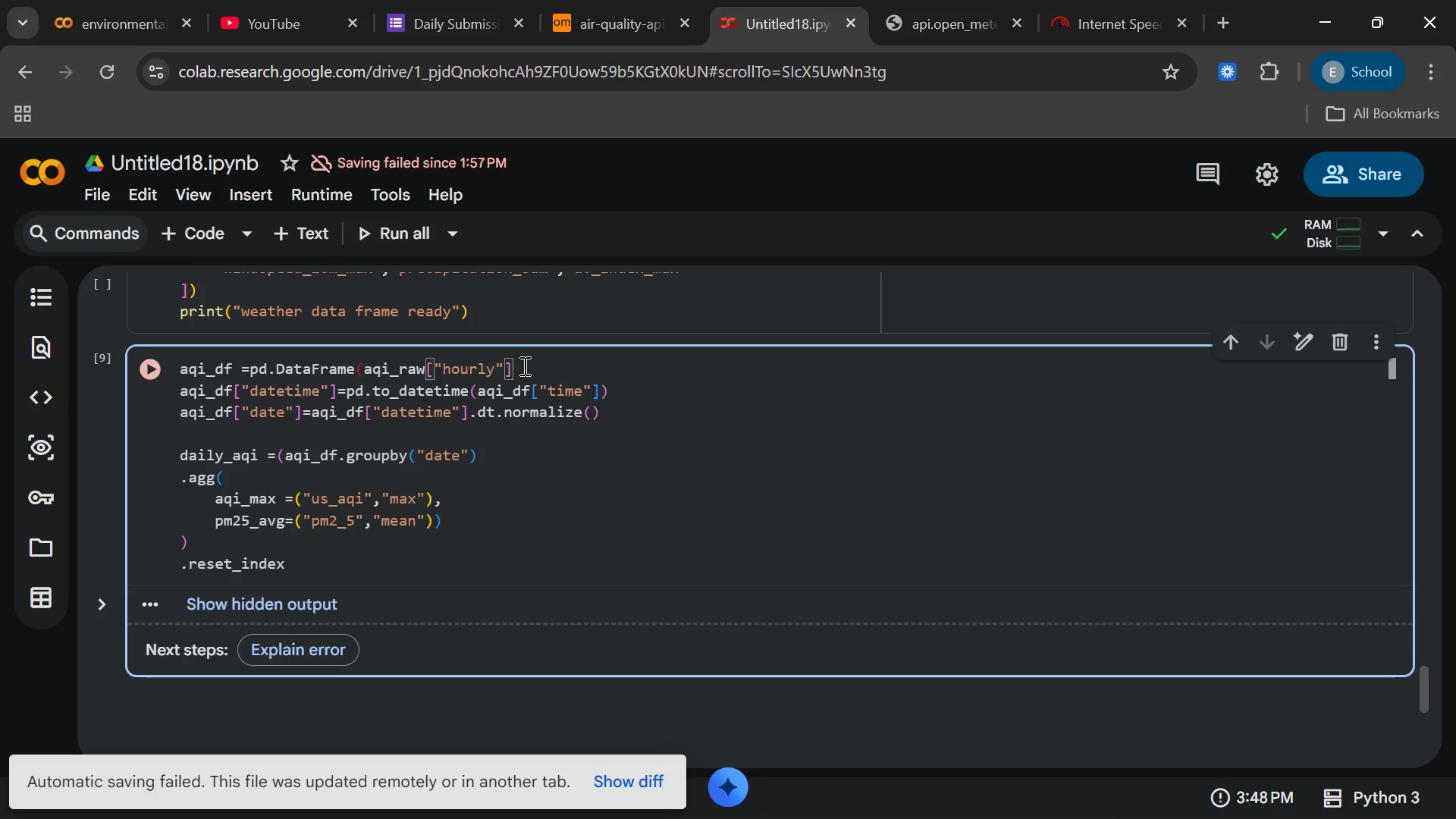 
key(Shift+0)
 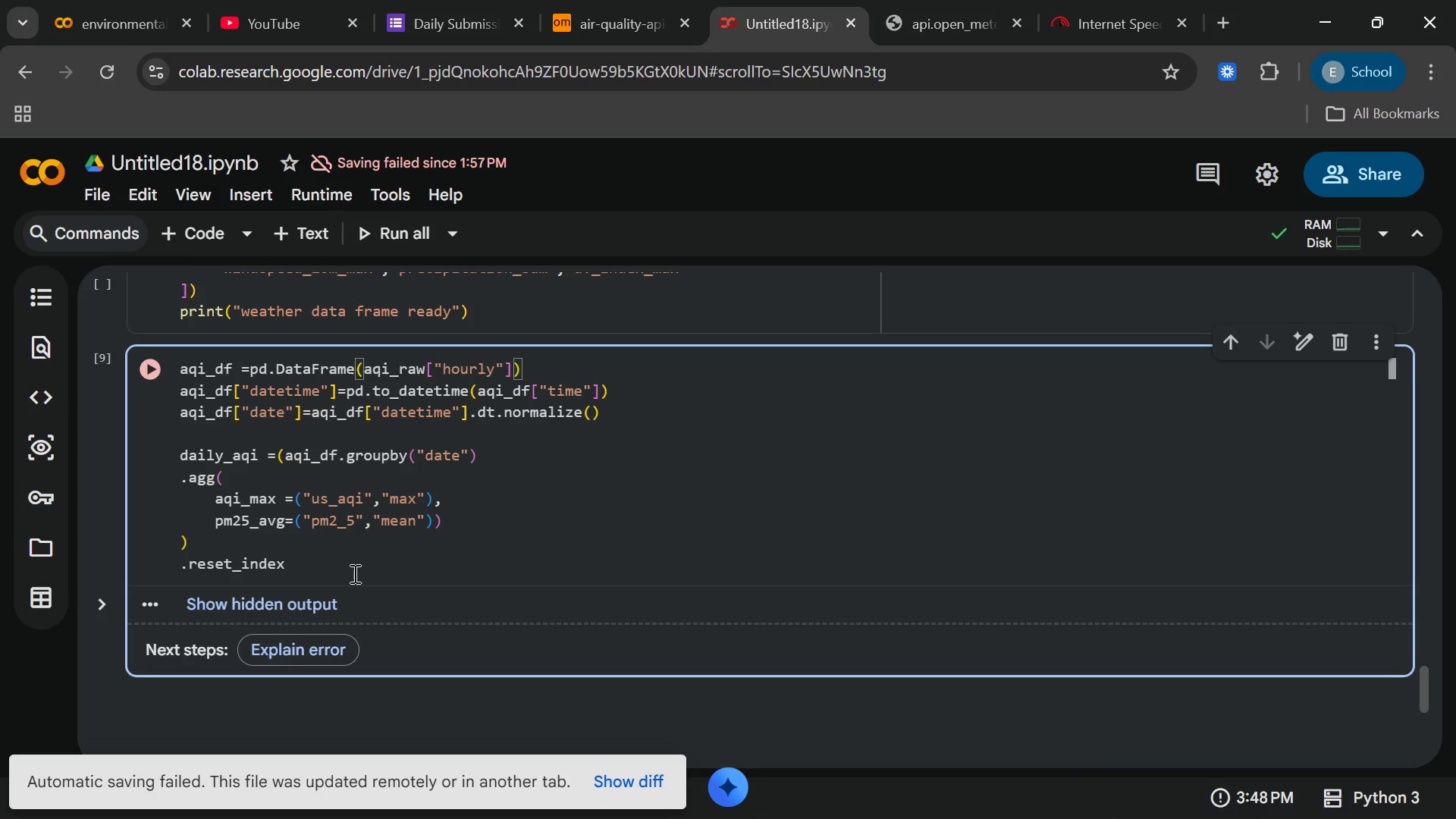 
left_click([350, 567])
 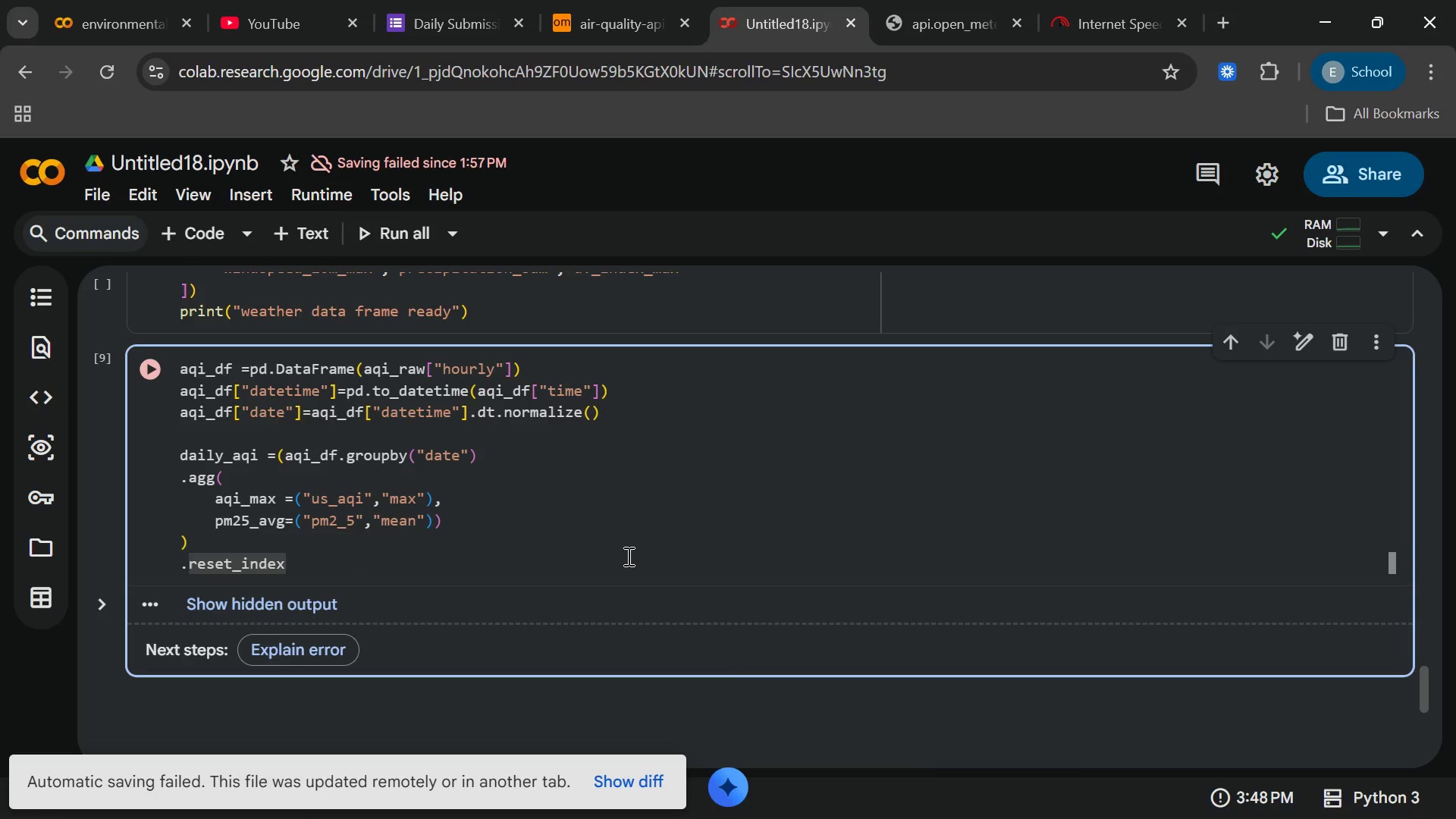 
wait(10.64)
 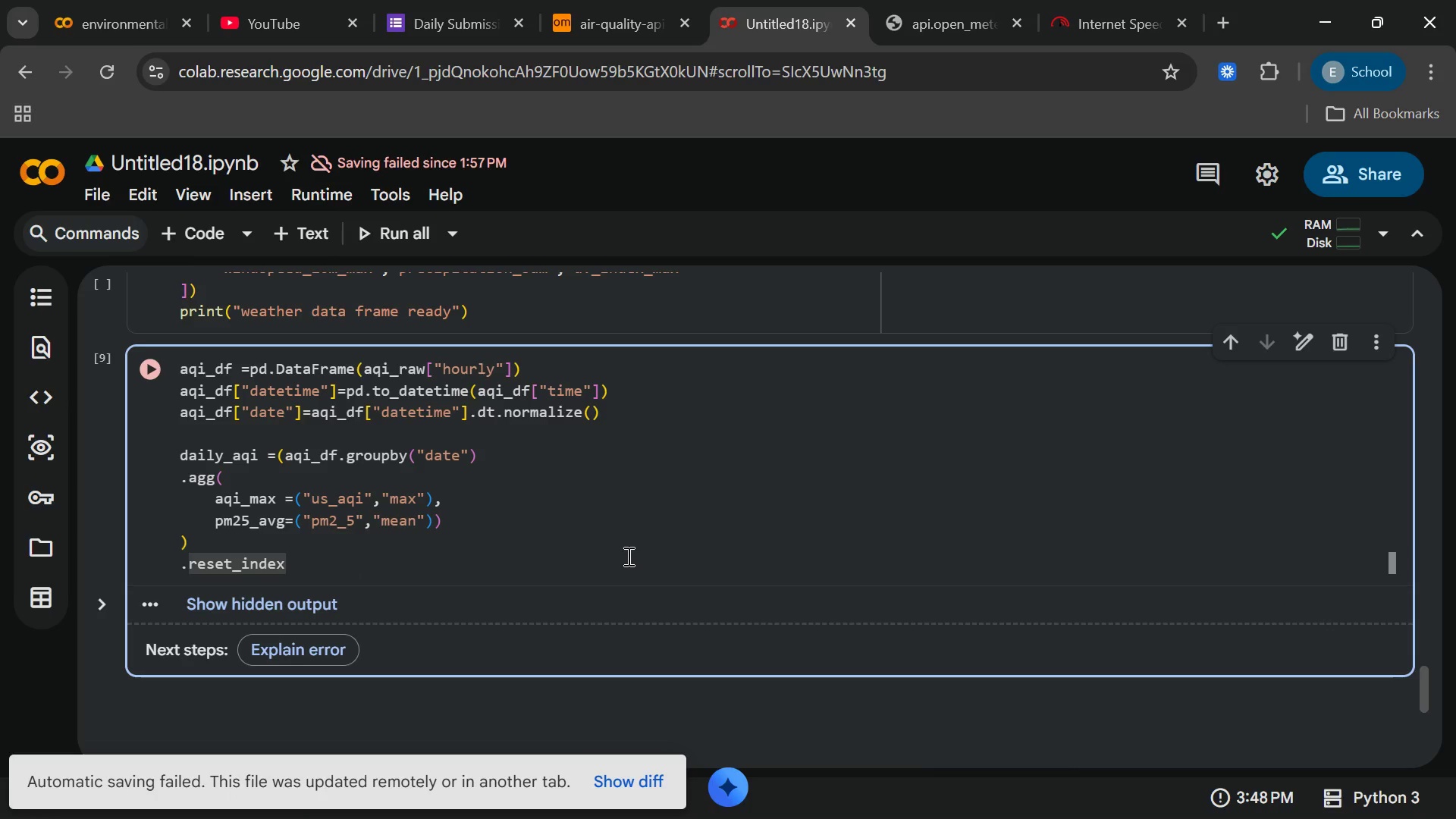 
key(Shift+9)
 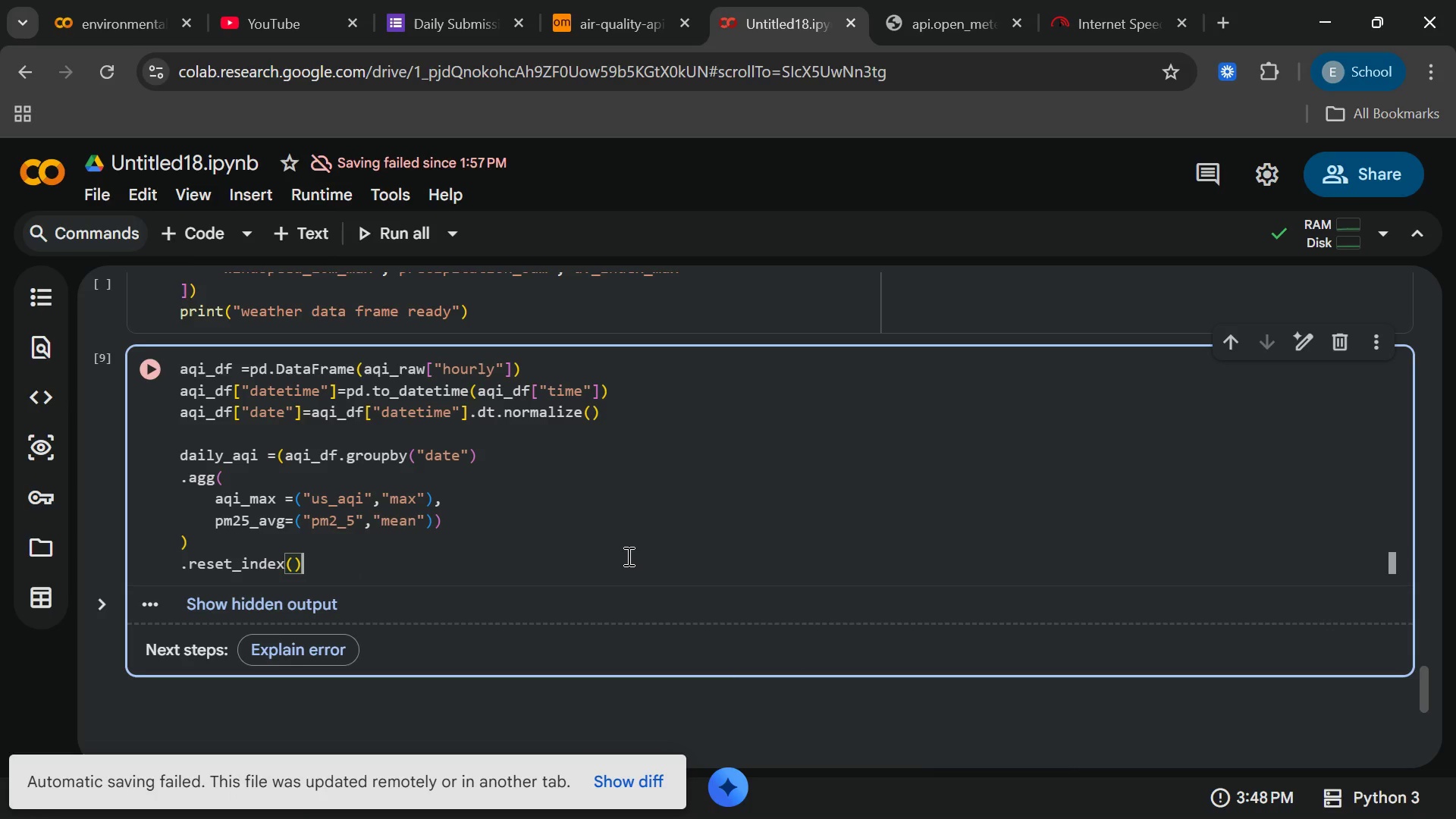 
key(ArrowRight)
 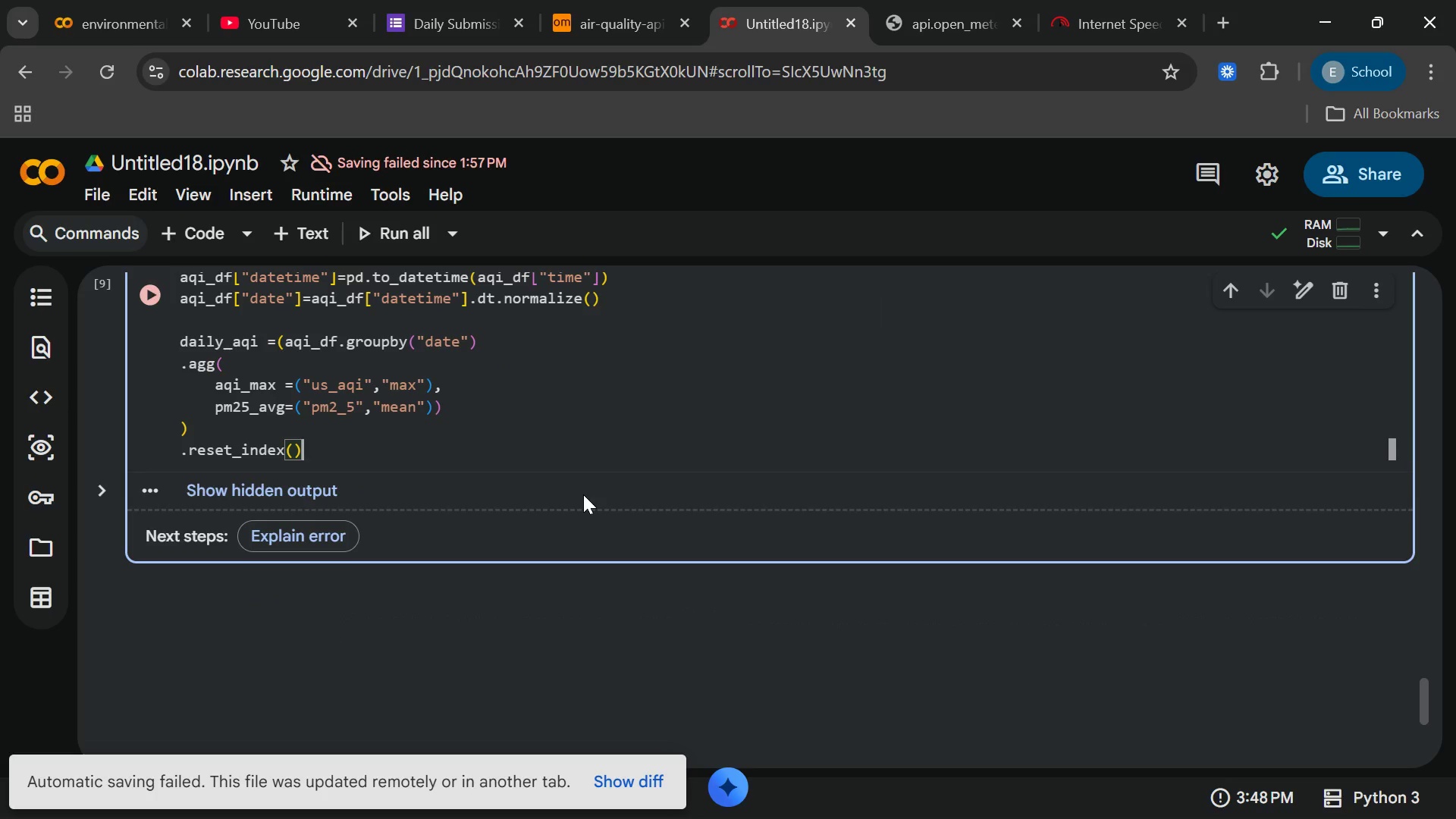 
wait(6.84)
 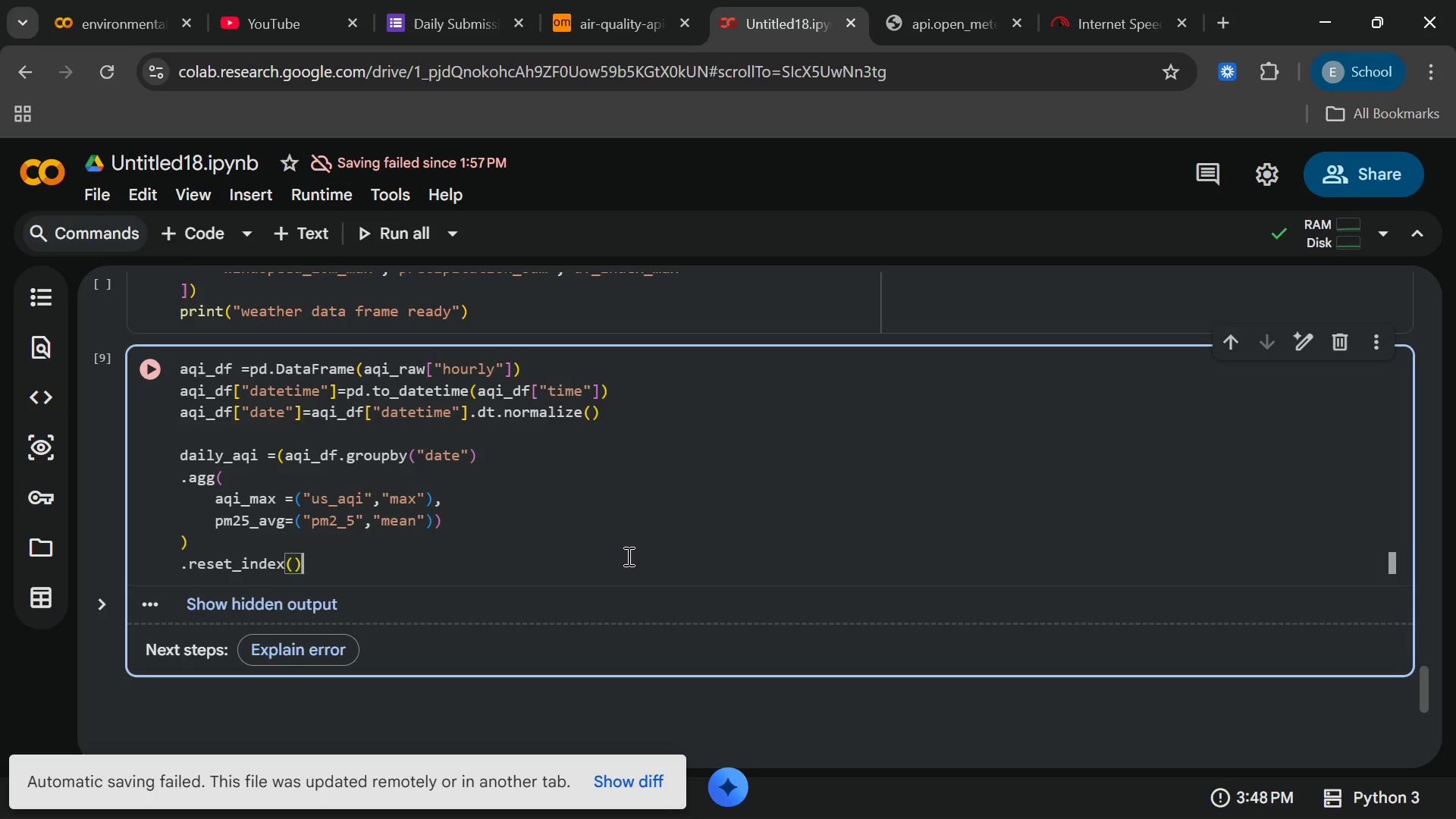 
key(Enter)
 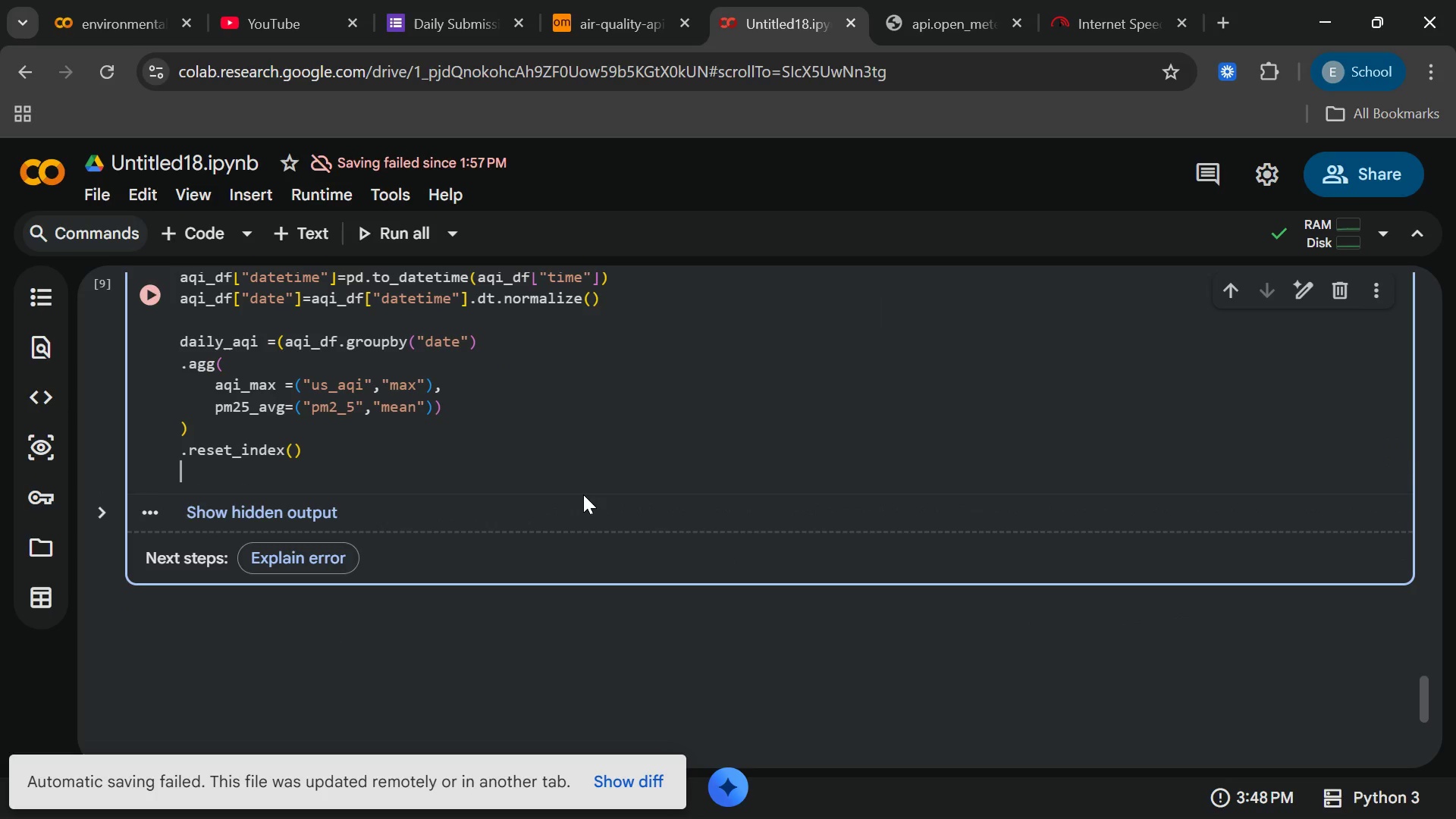 
key(Shift+0)
 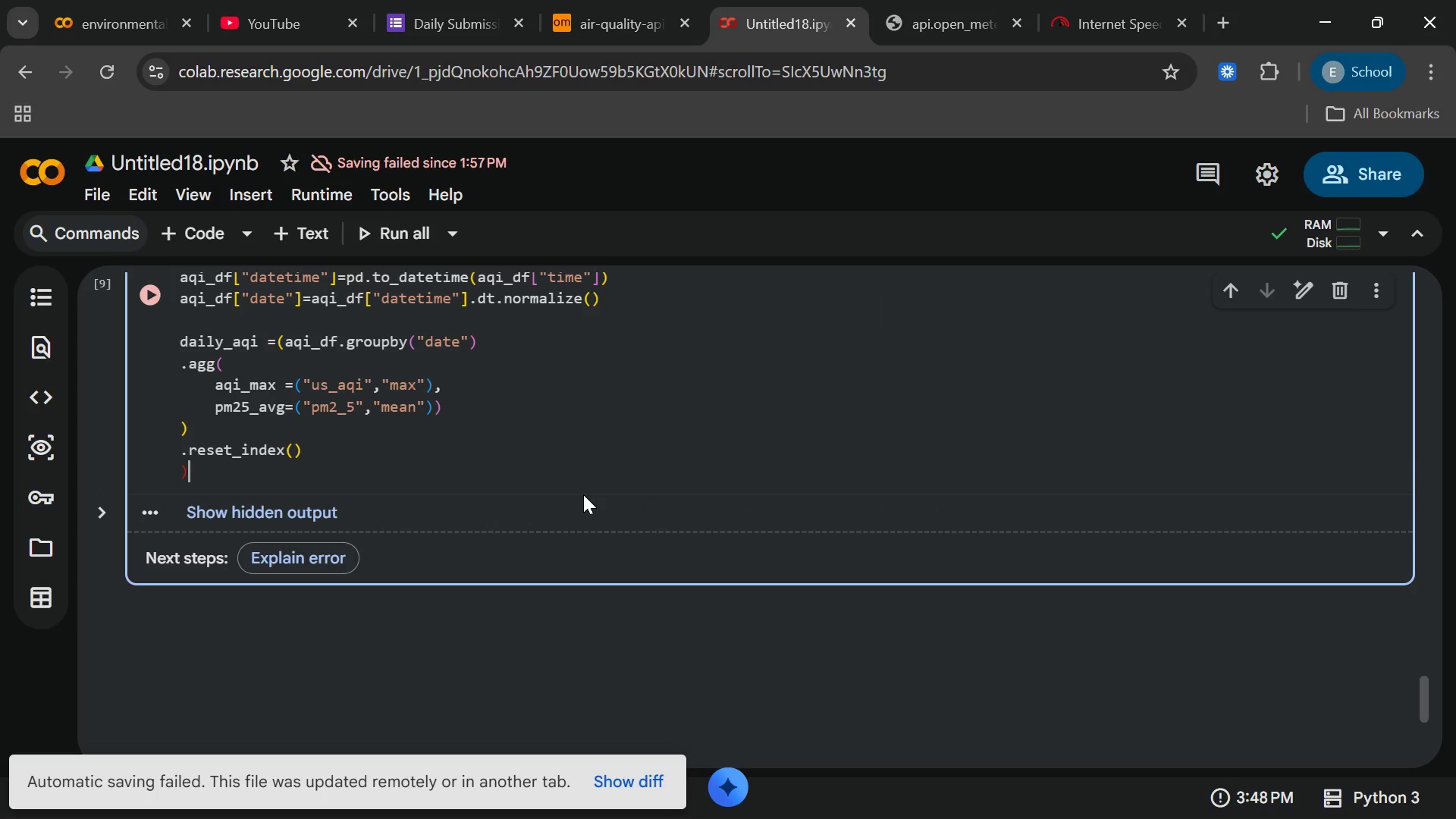 
key(Backspace)
 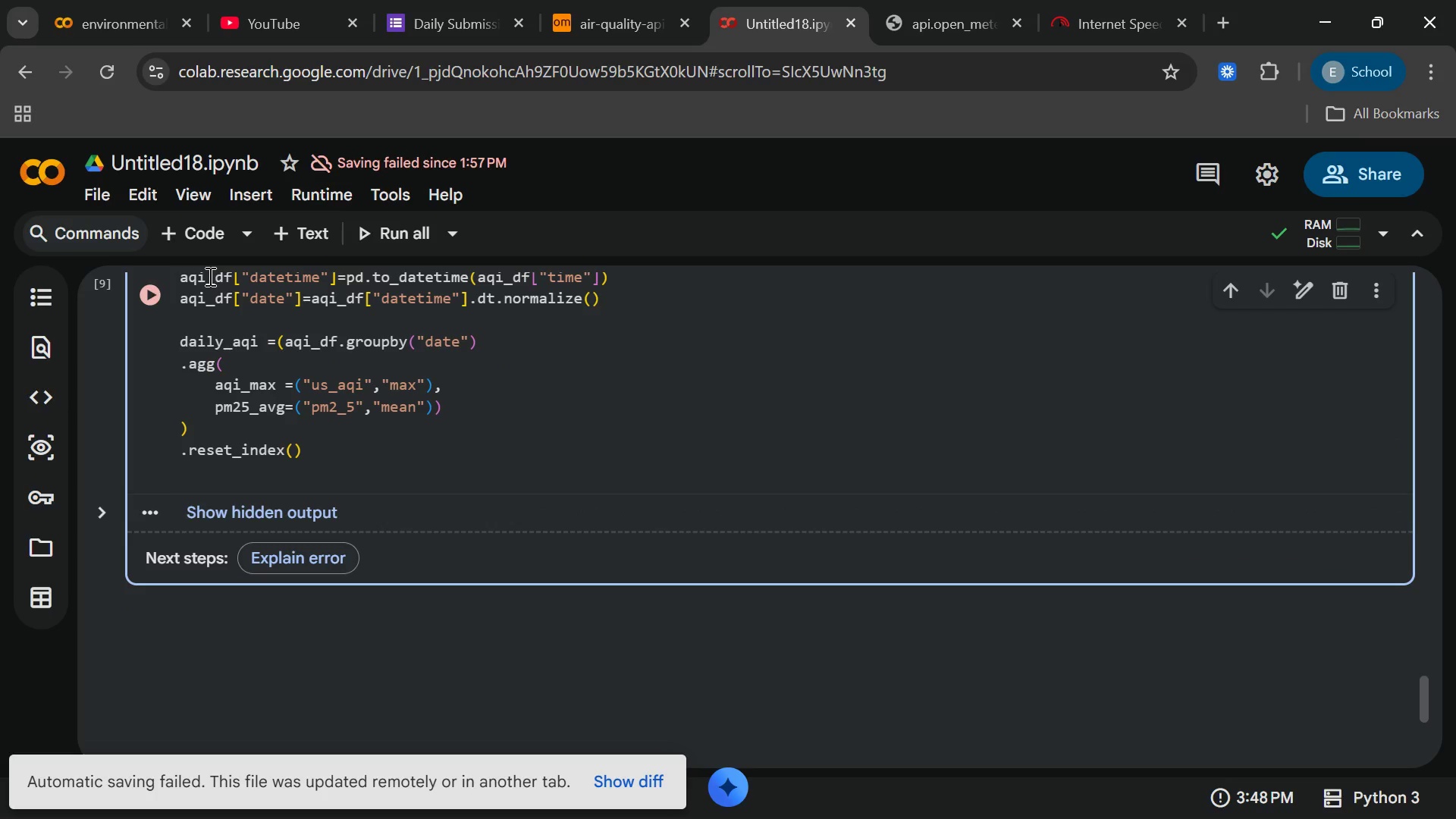 
left_click([200, 252])
 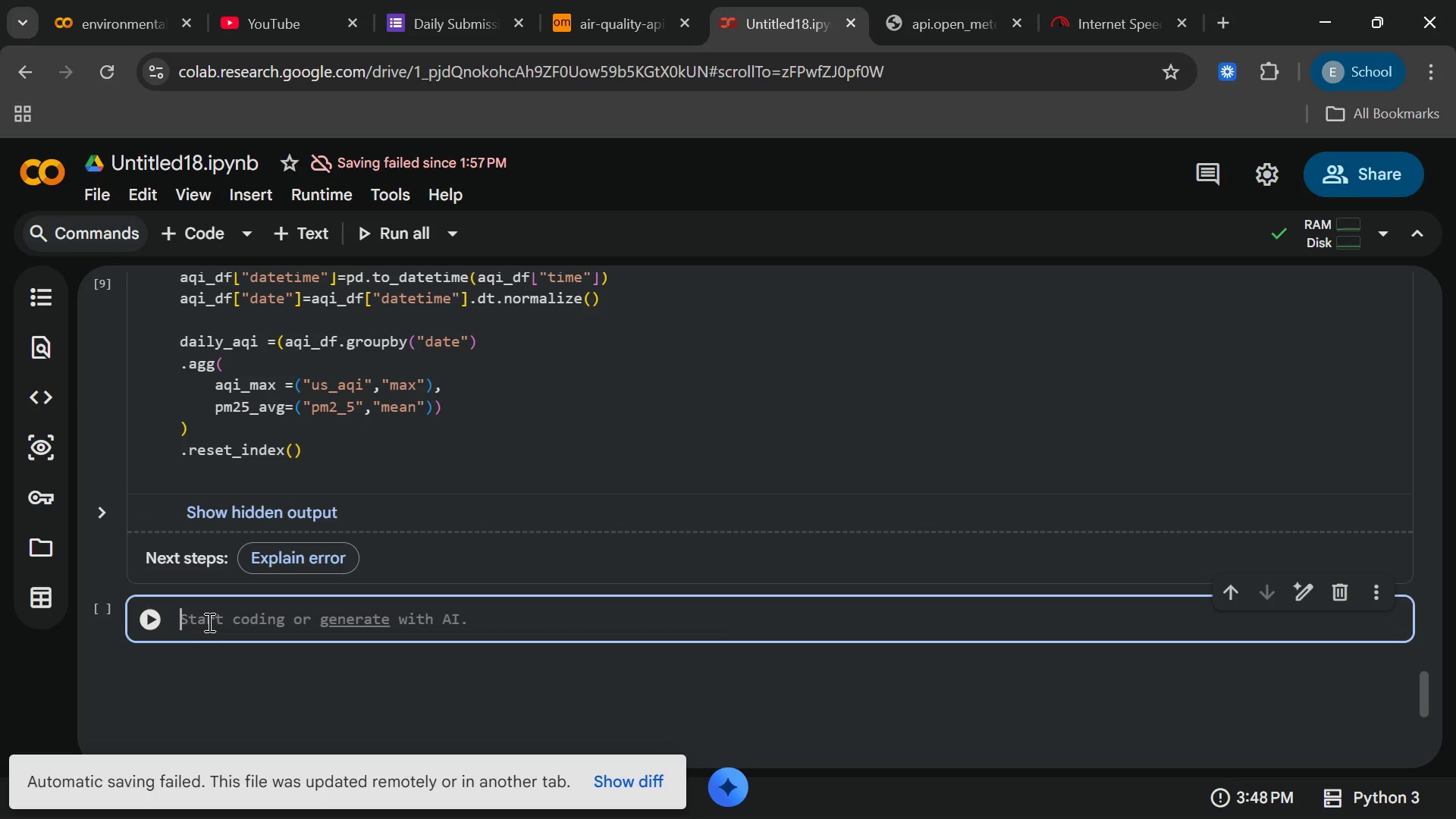 
type(dai;y_aqi["pm25_avg)
 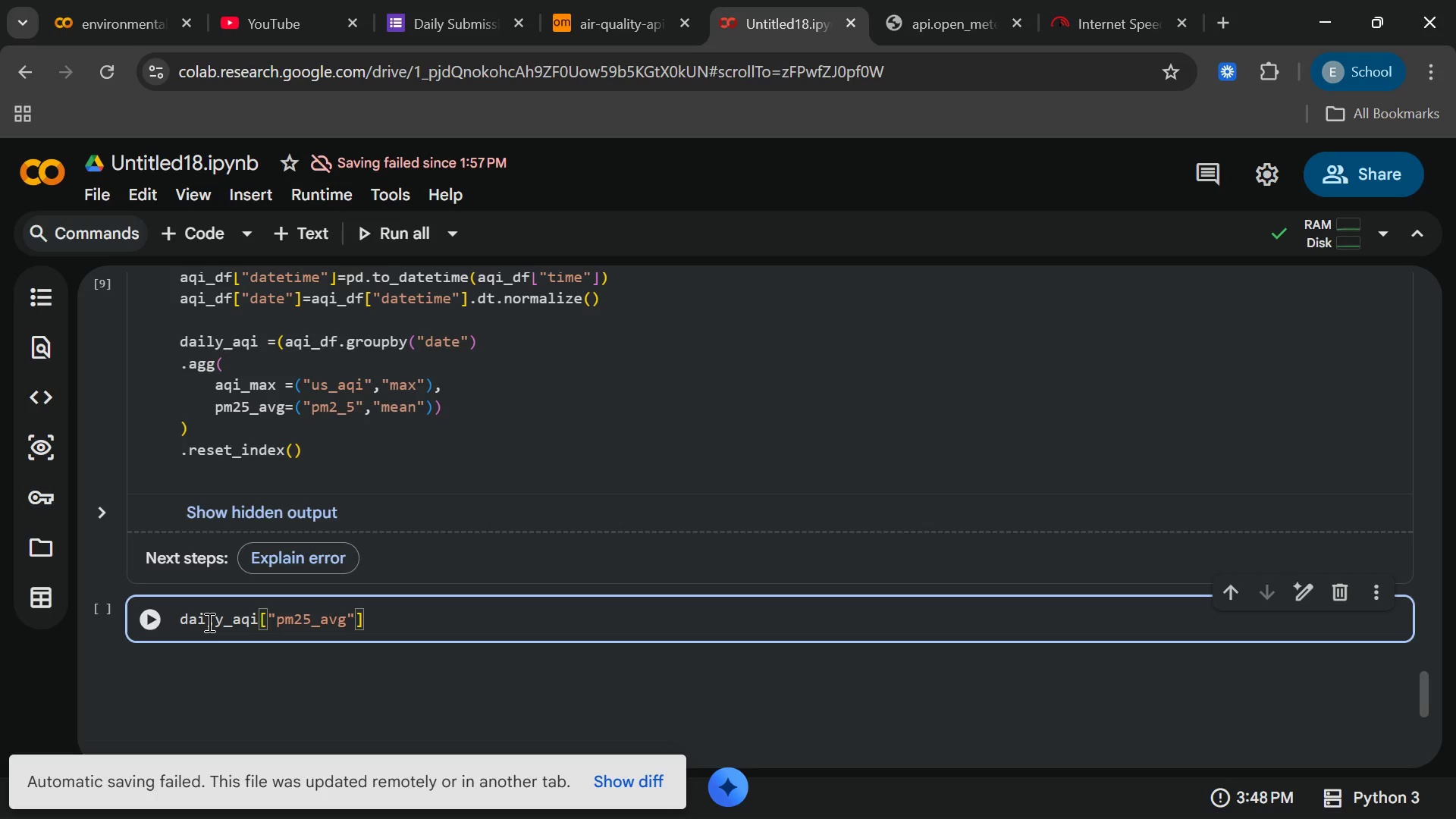 
key(ArrowRight)
 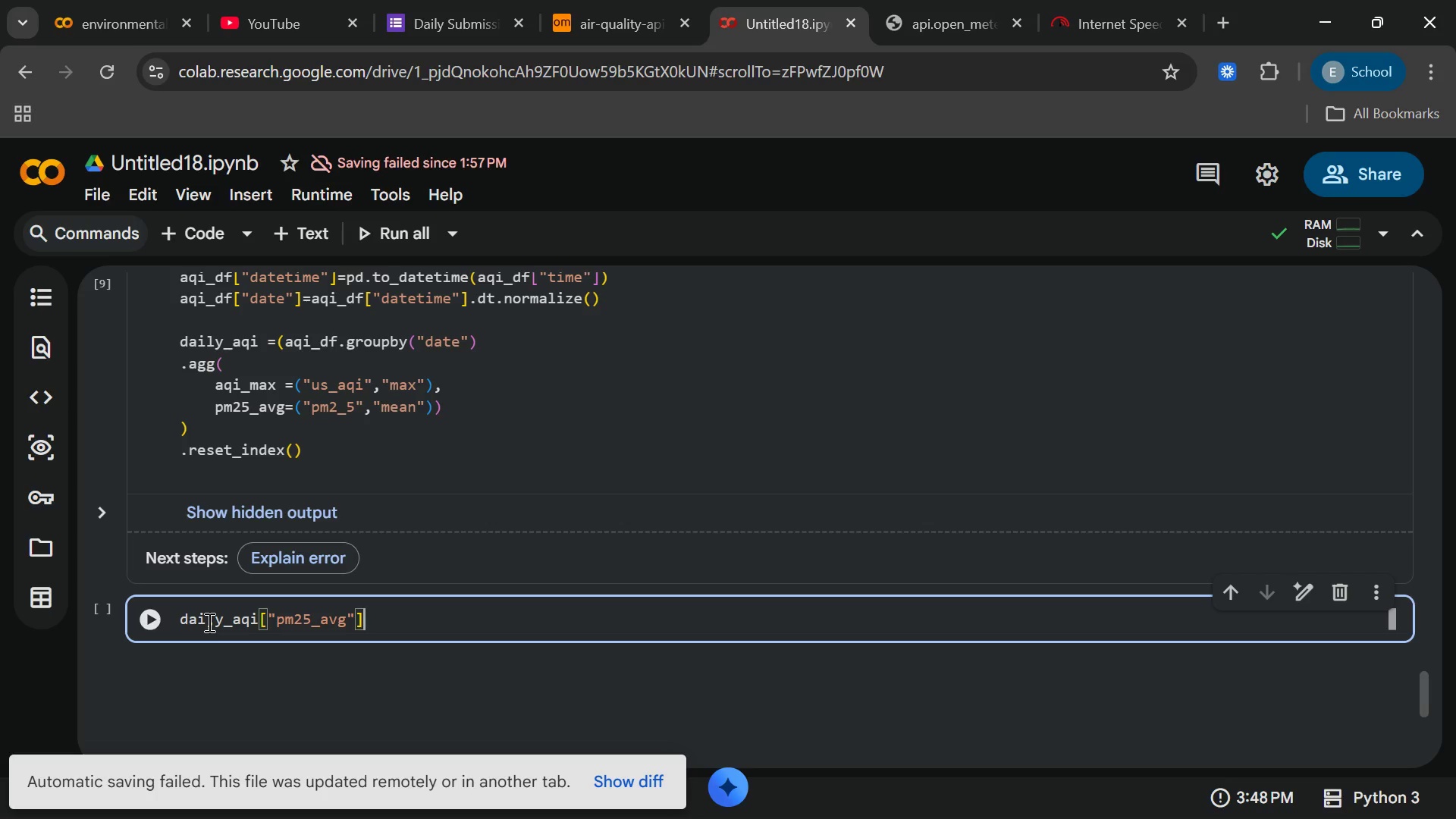 
key(ArrowRight)
 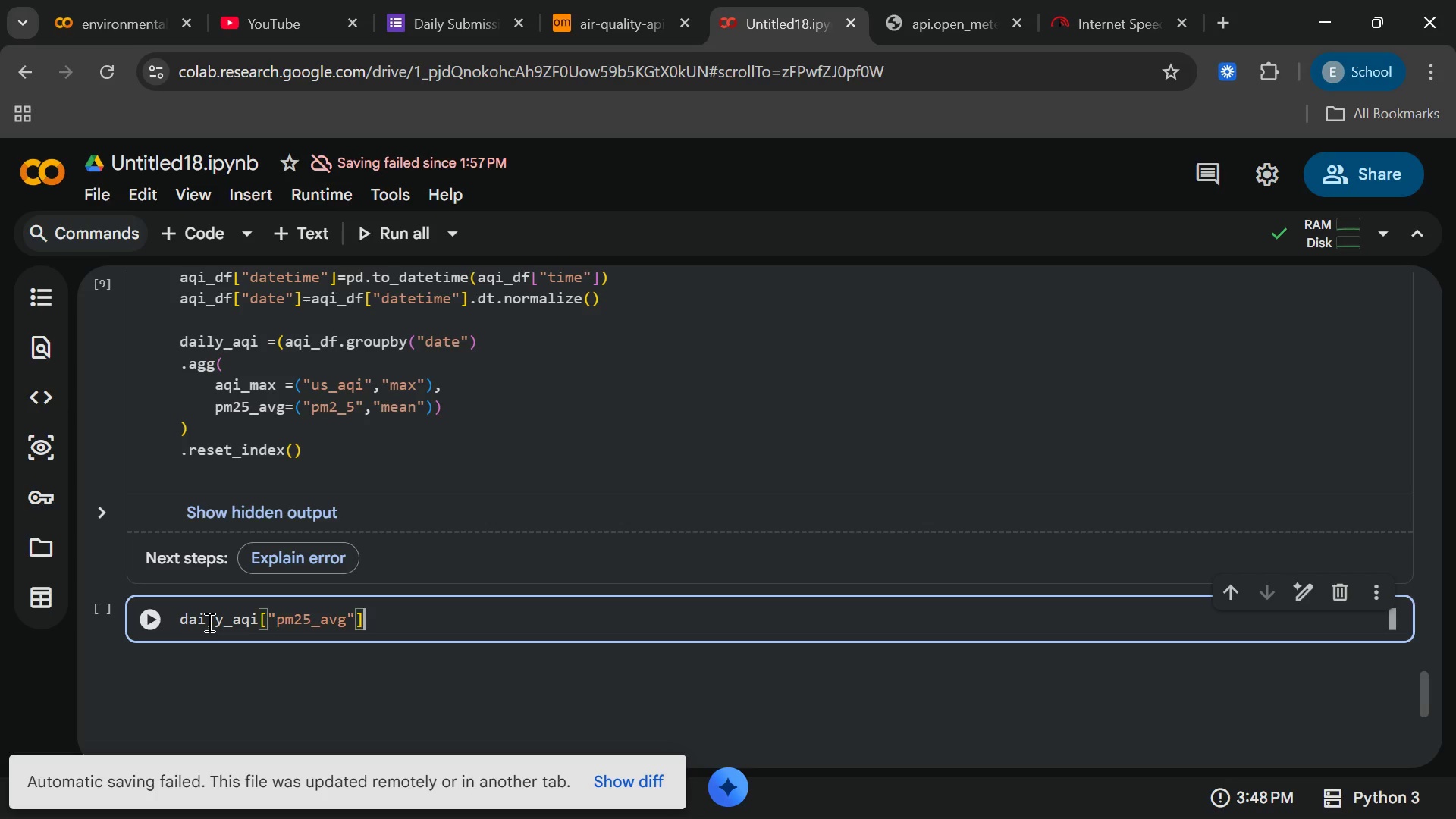 
type(=daily_aqi["pm25_avg)
 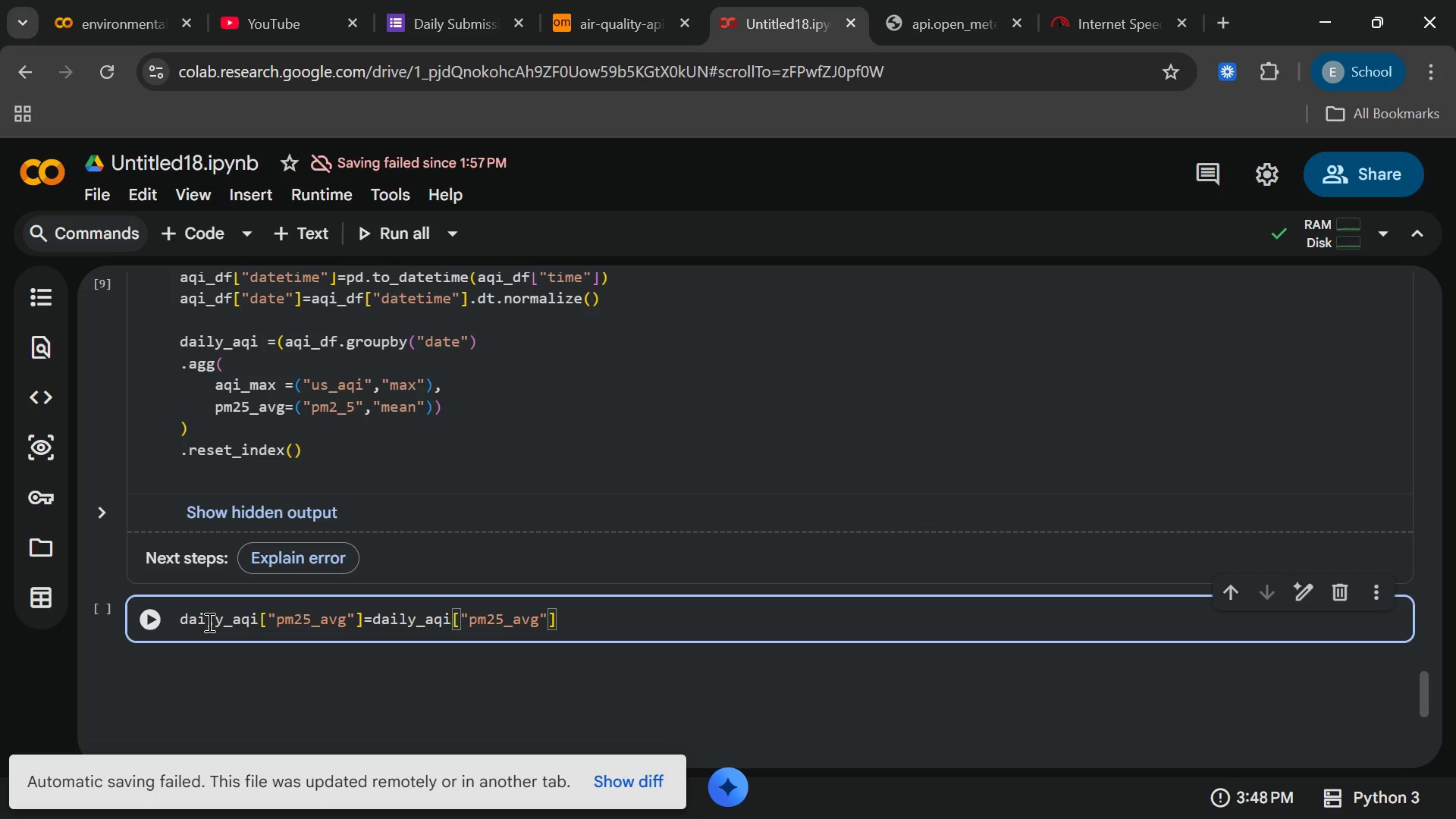 
key(ArrowRight)
 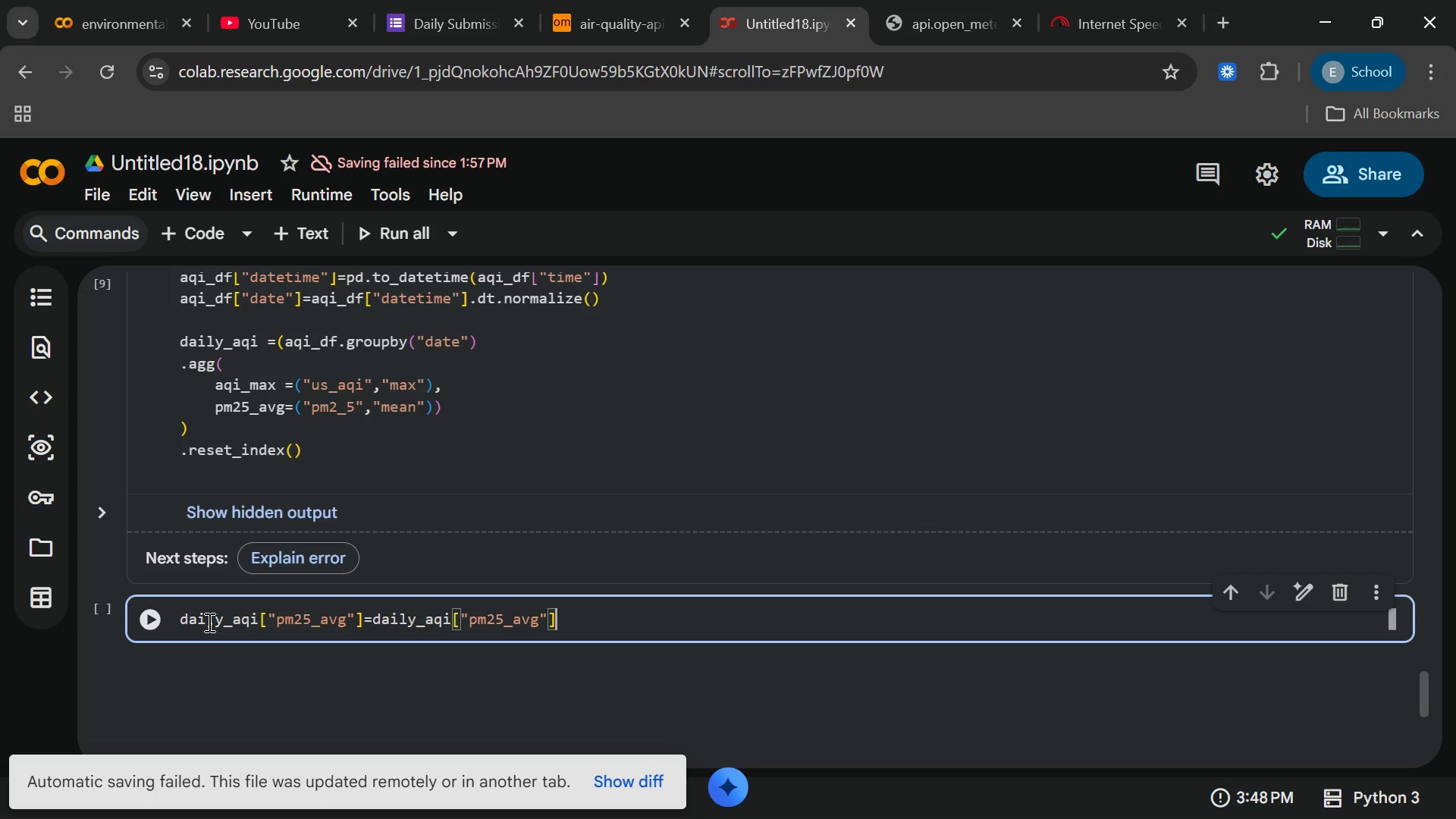 
key(ArrowRight)
 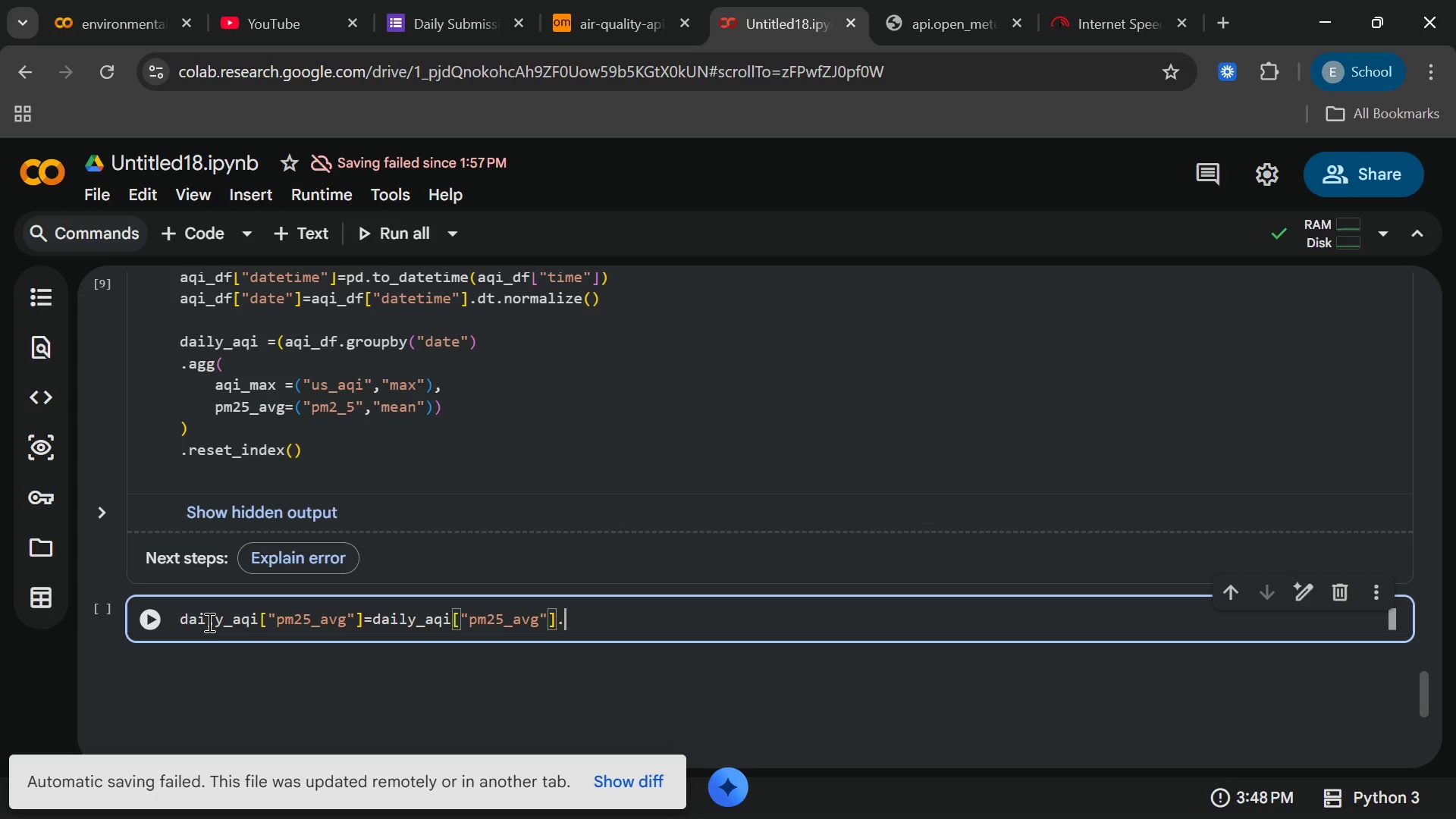 
type(.round(2)
 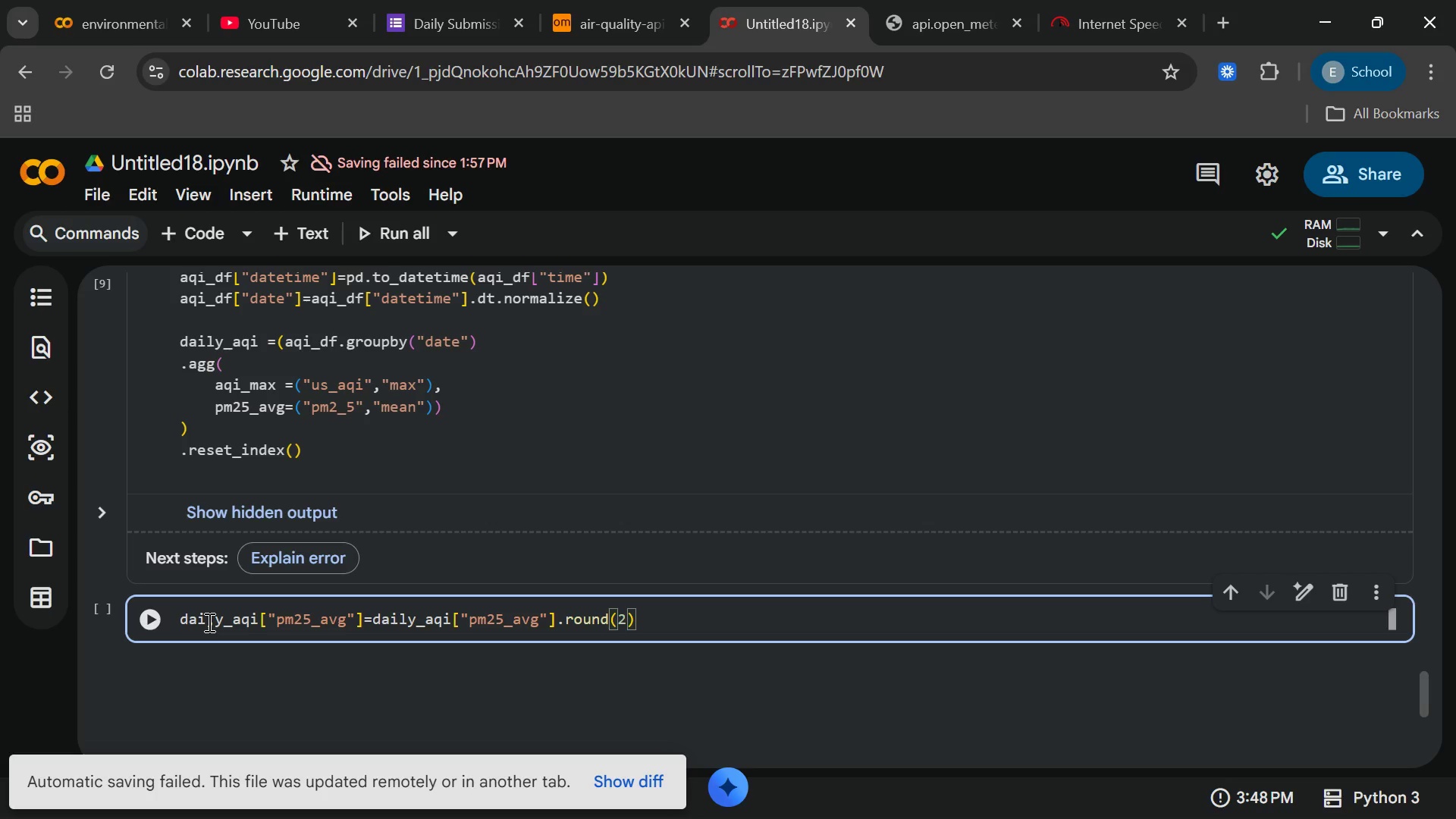 
key(ArrowRight)
 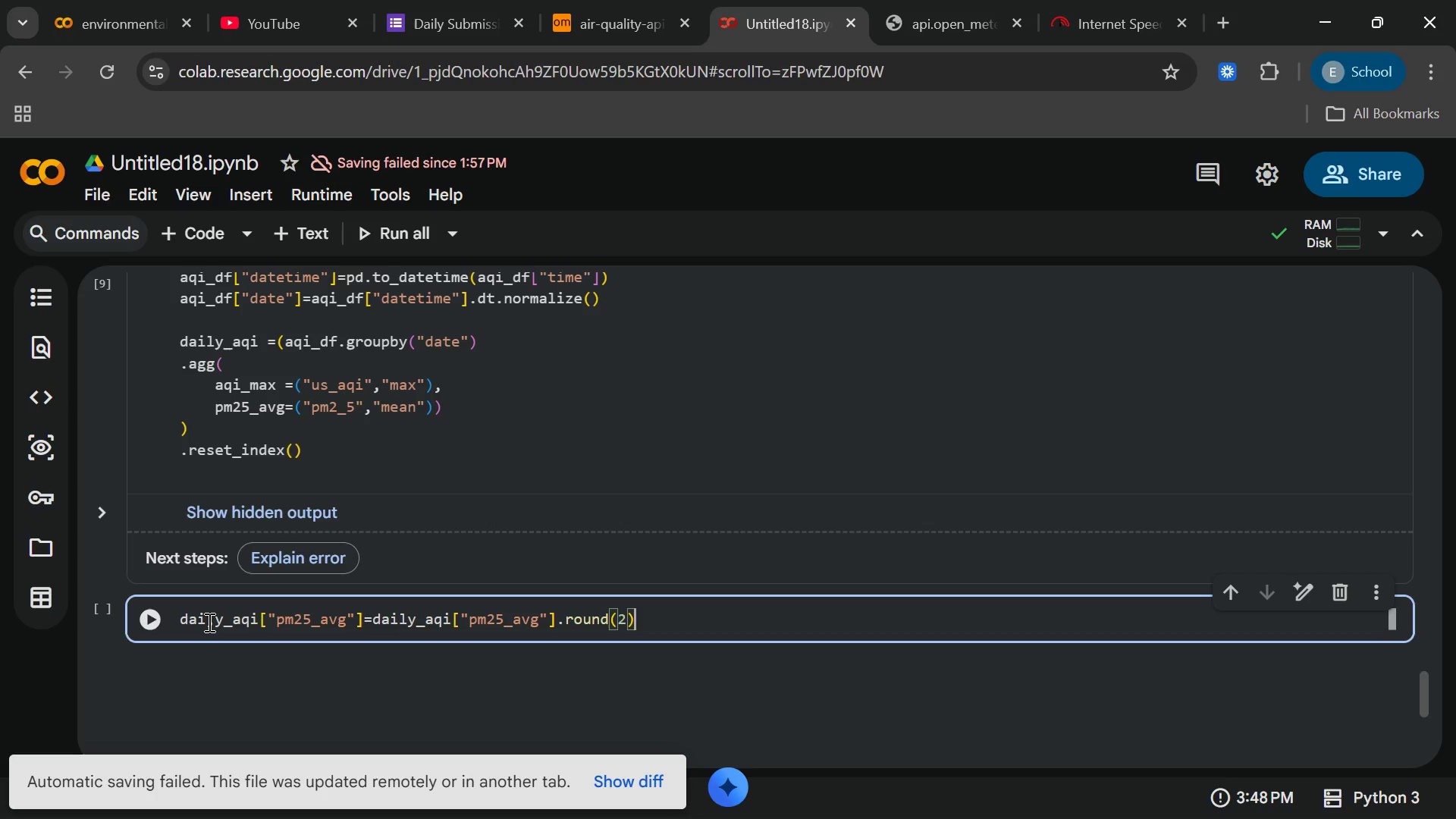 
key(Enter)
 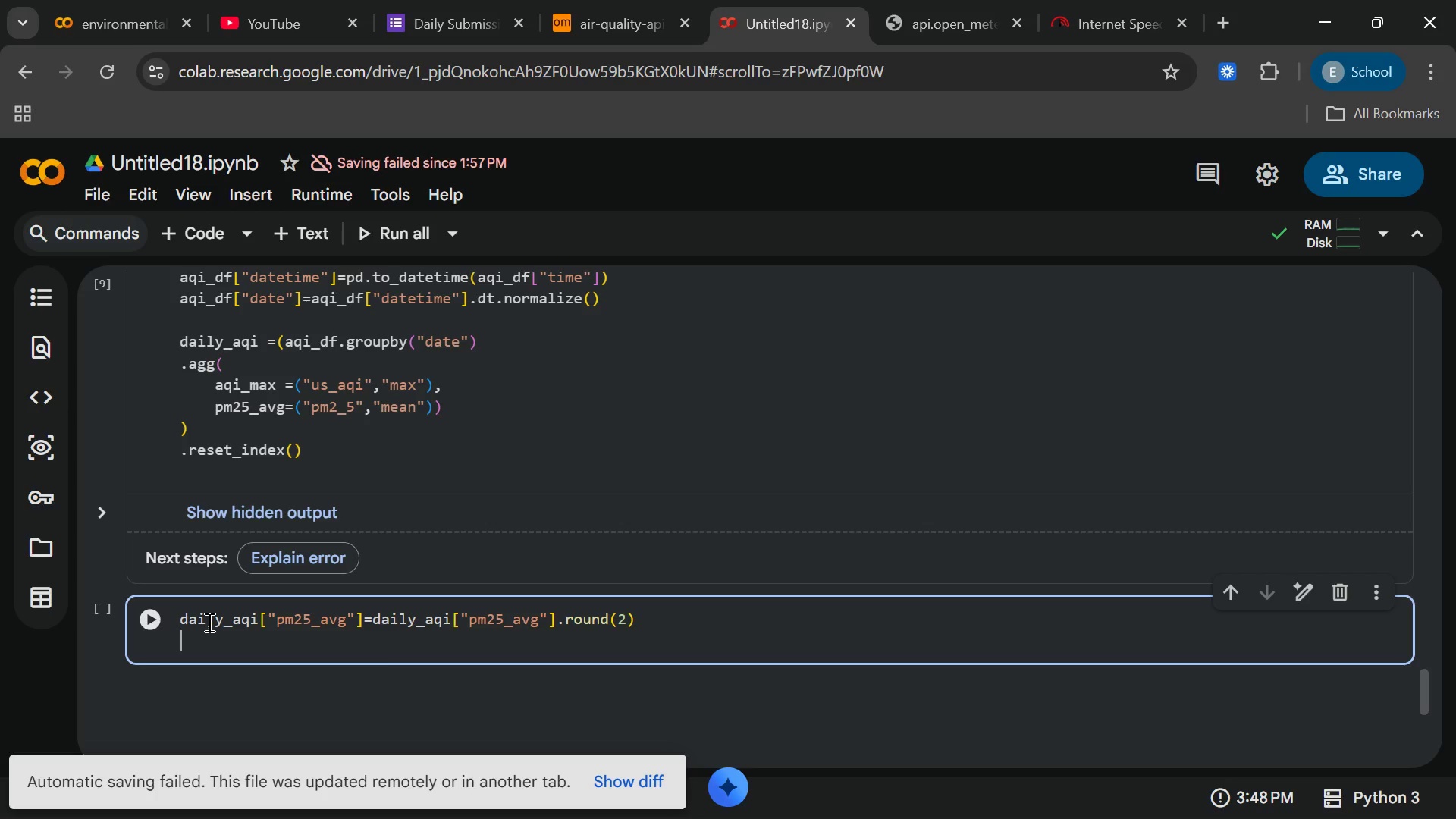 
type(print(")
 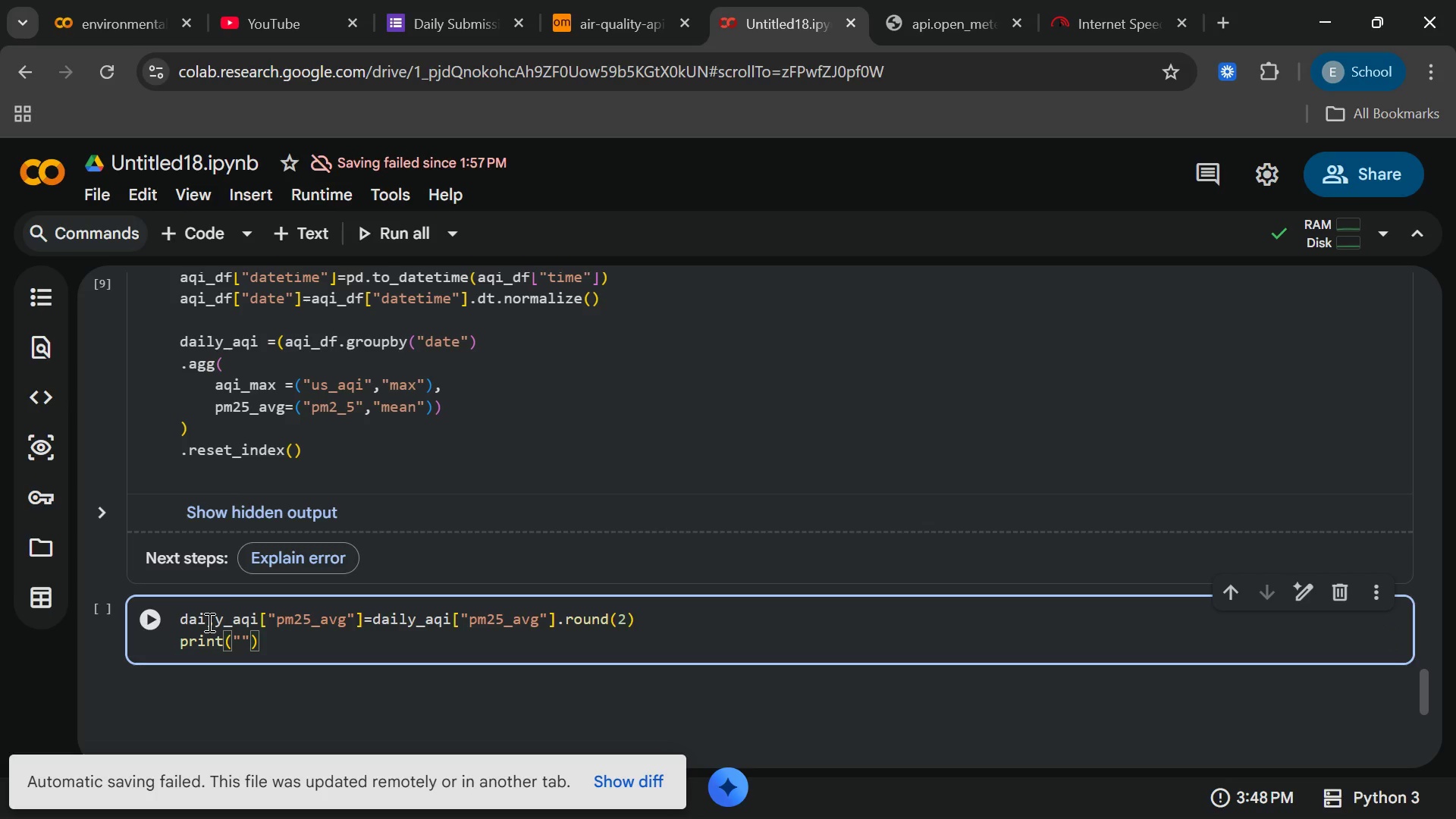 
wait(23.64)
 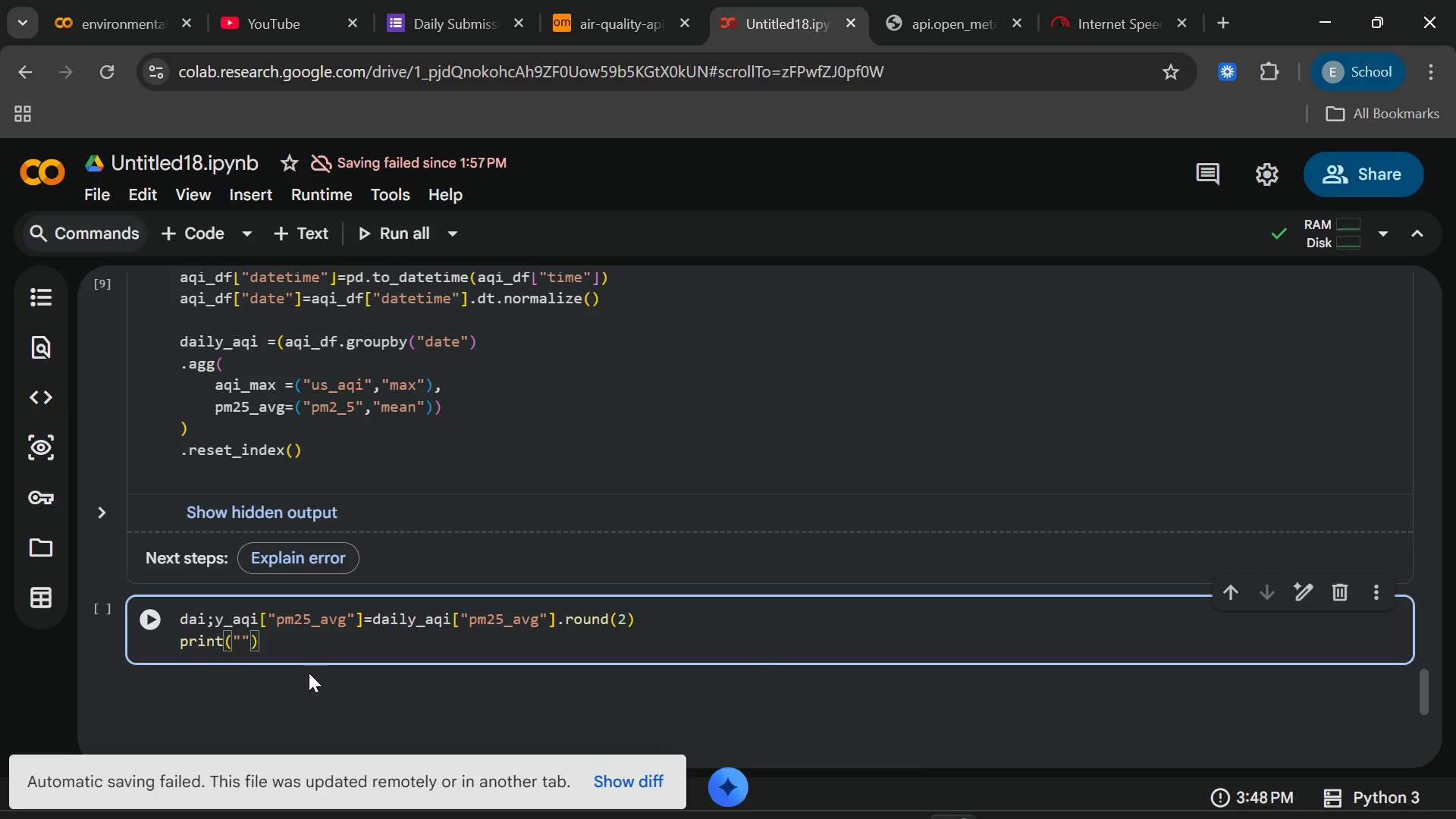 
left_click([998, 801])